 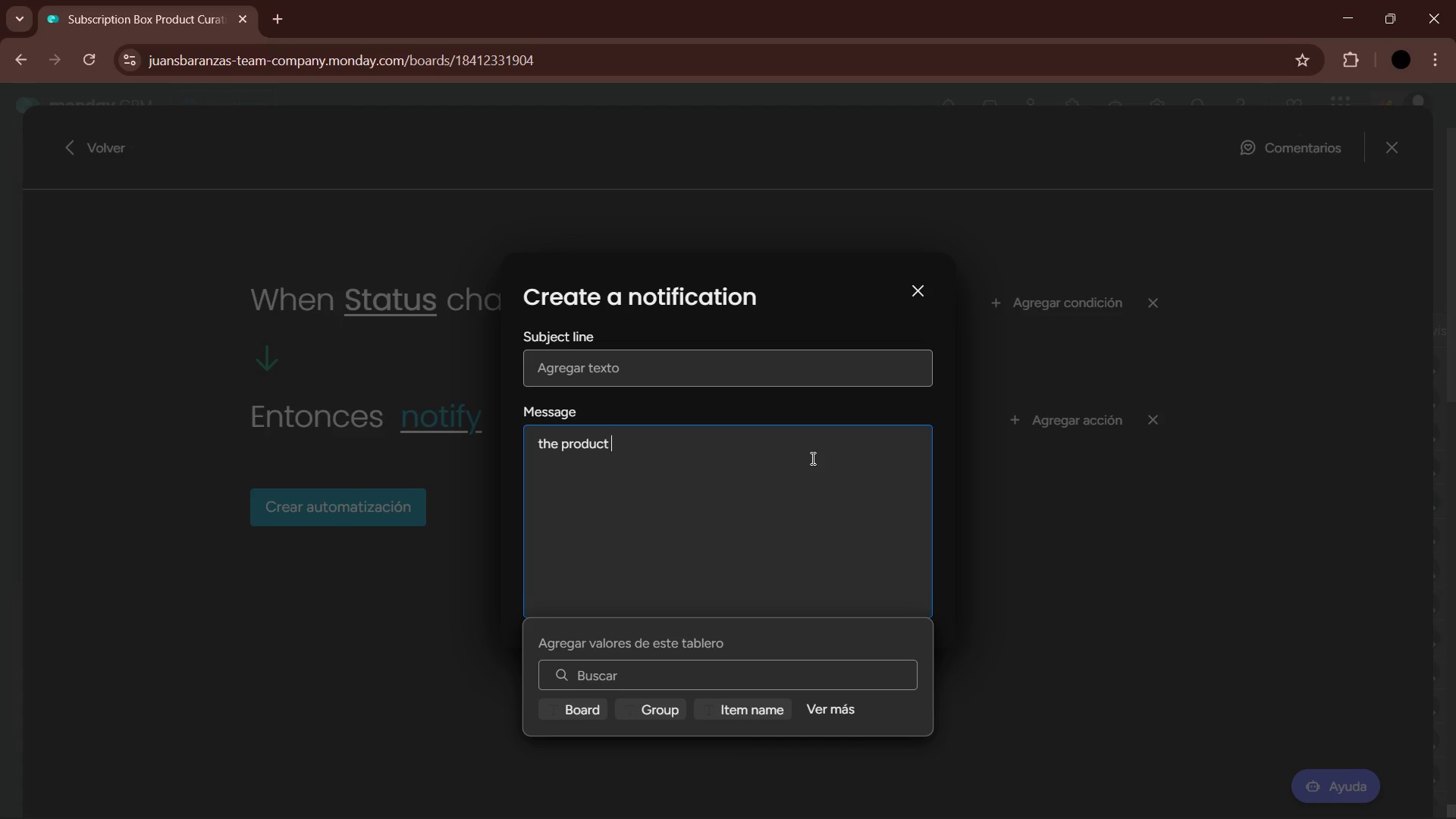 
left_click([544, 448])
 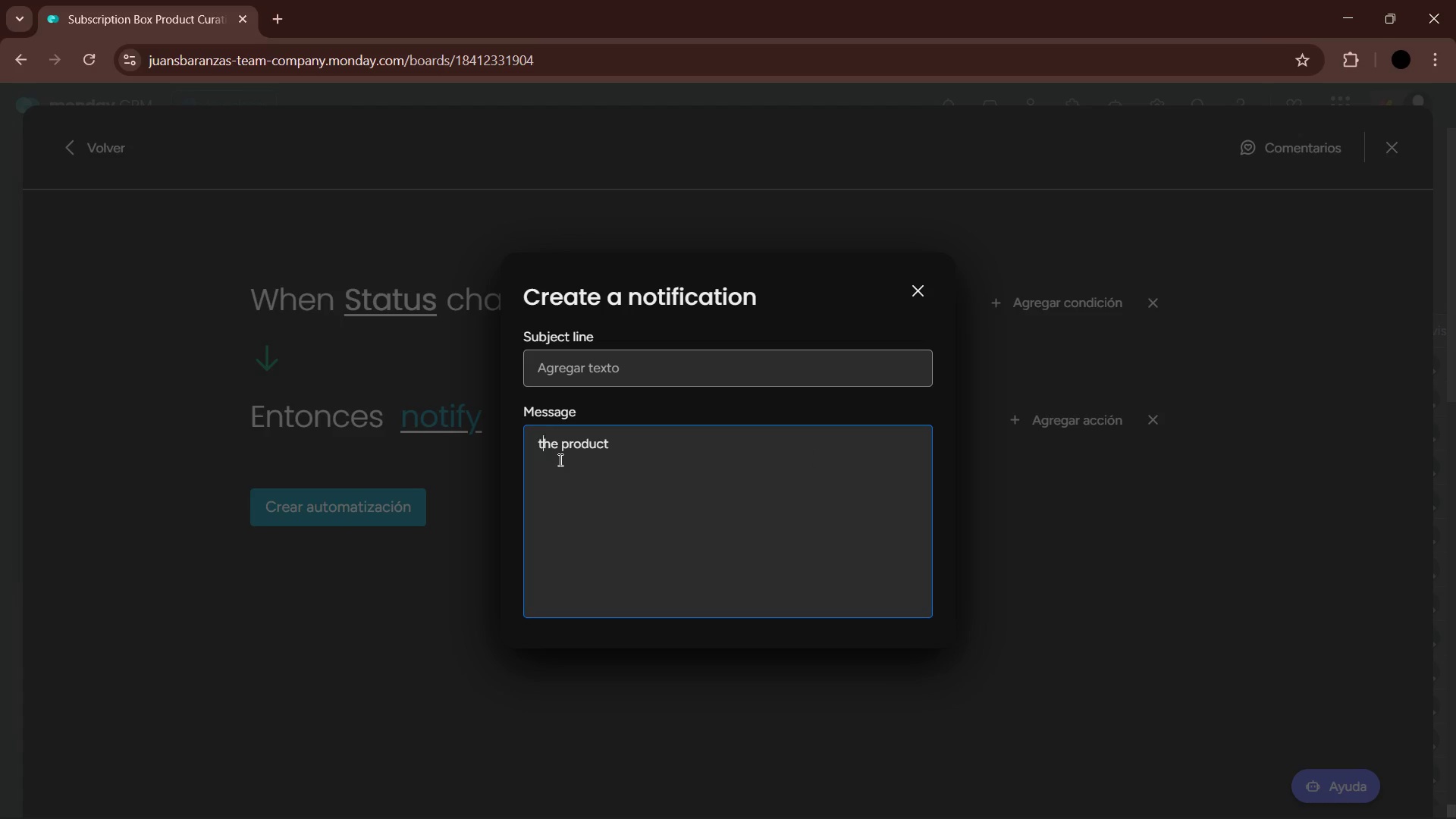 
key(Backspace)
 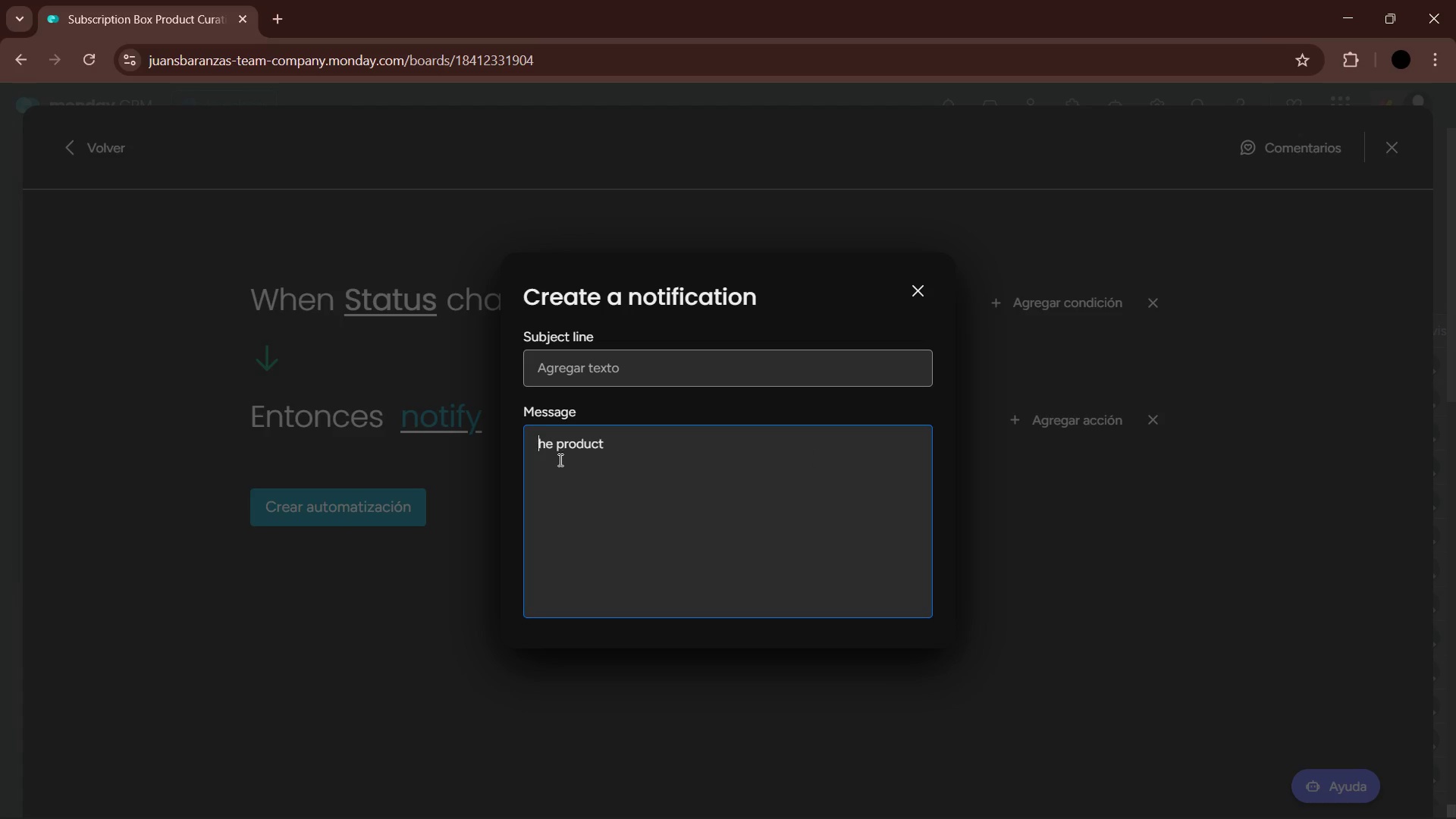 
key(CapsLock)
 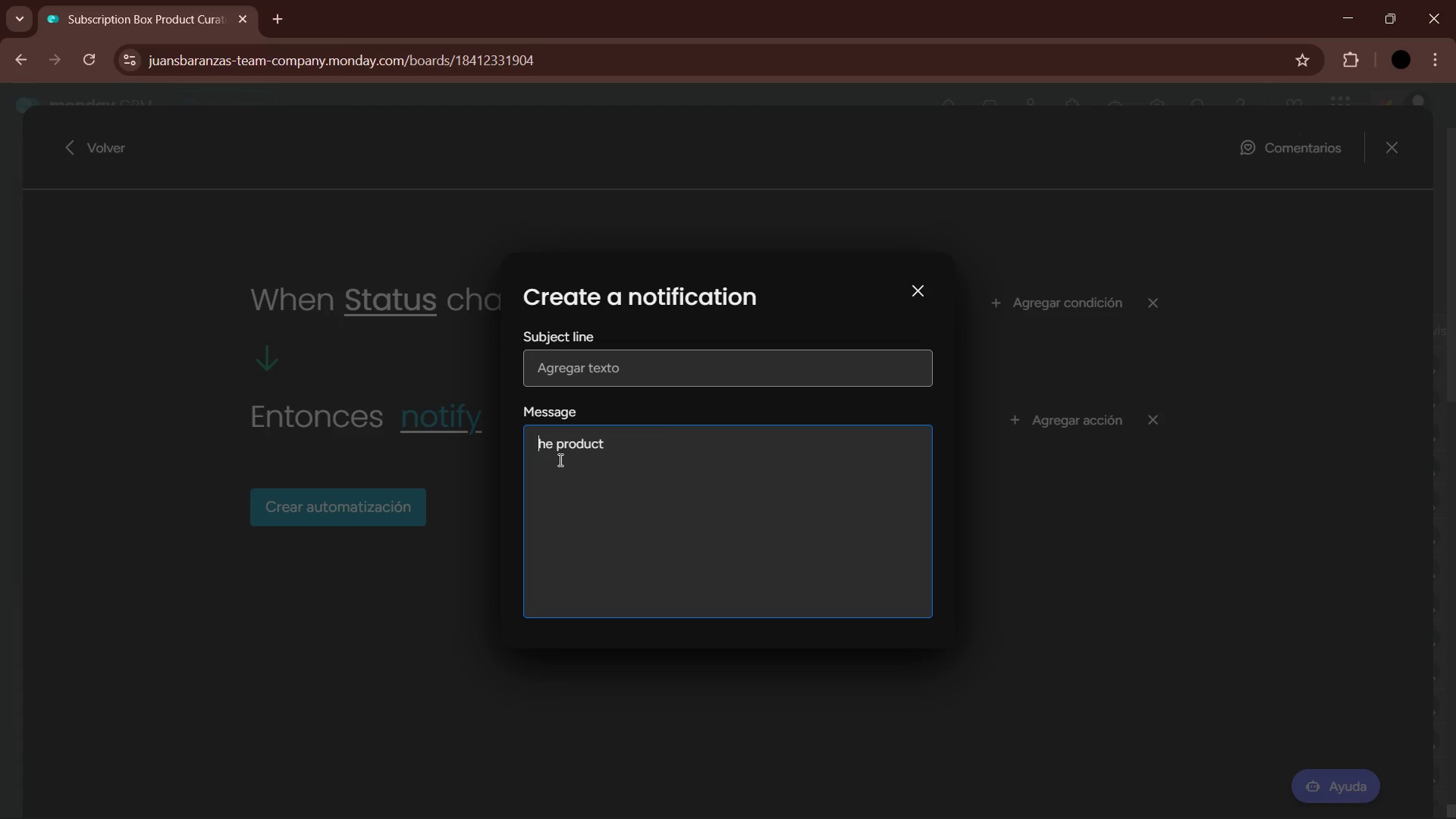 
key(T)
 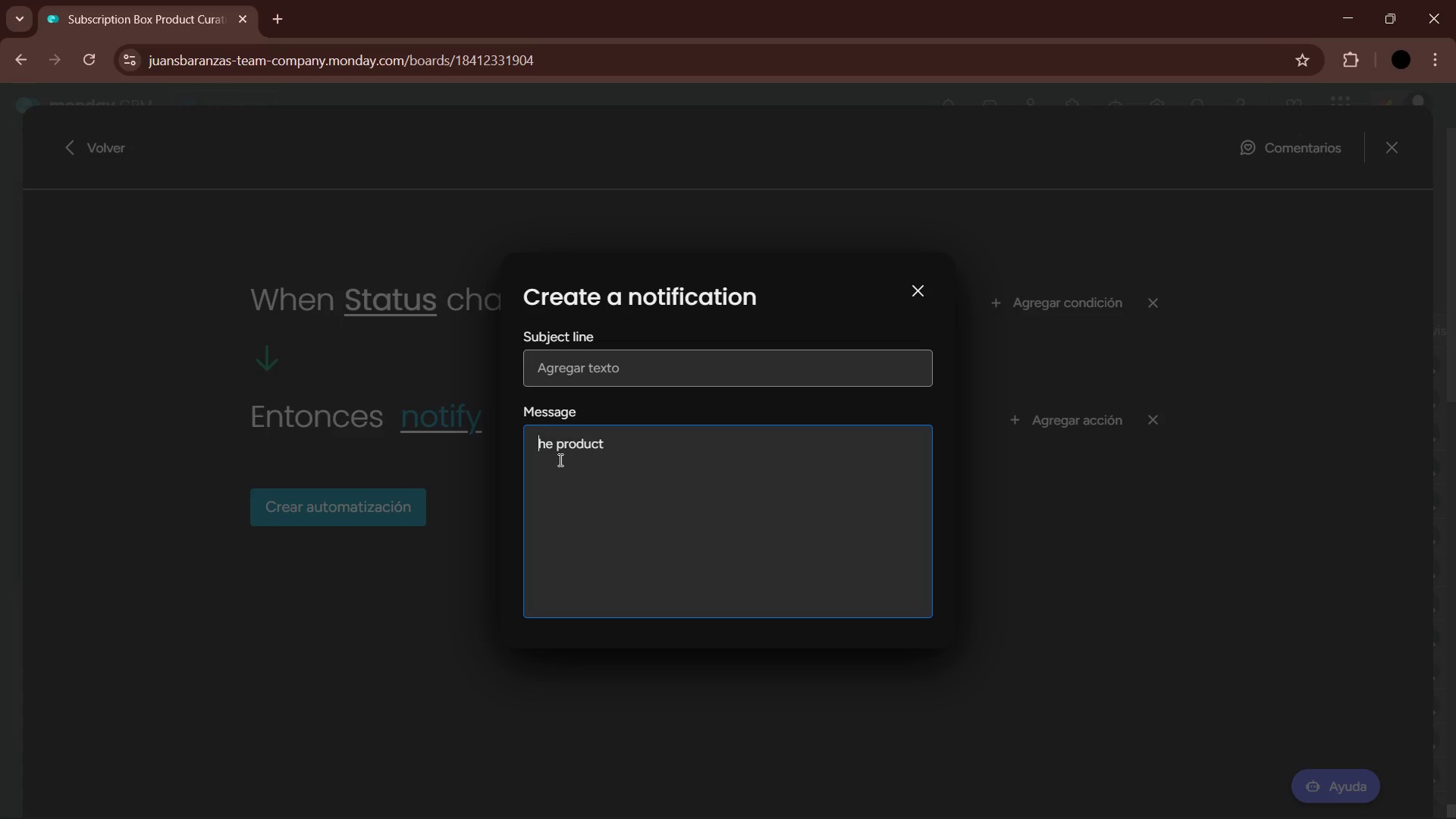 
key(CapsLock)
 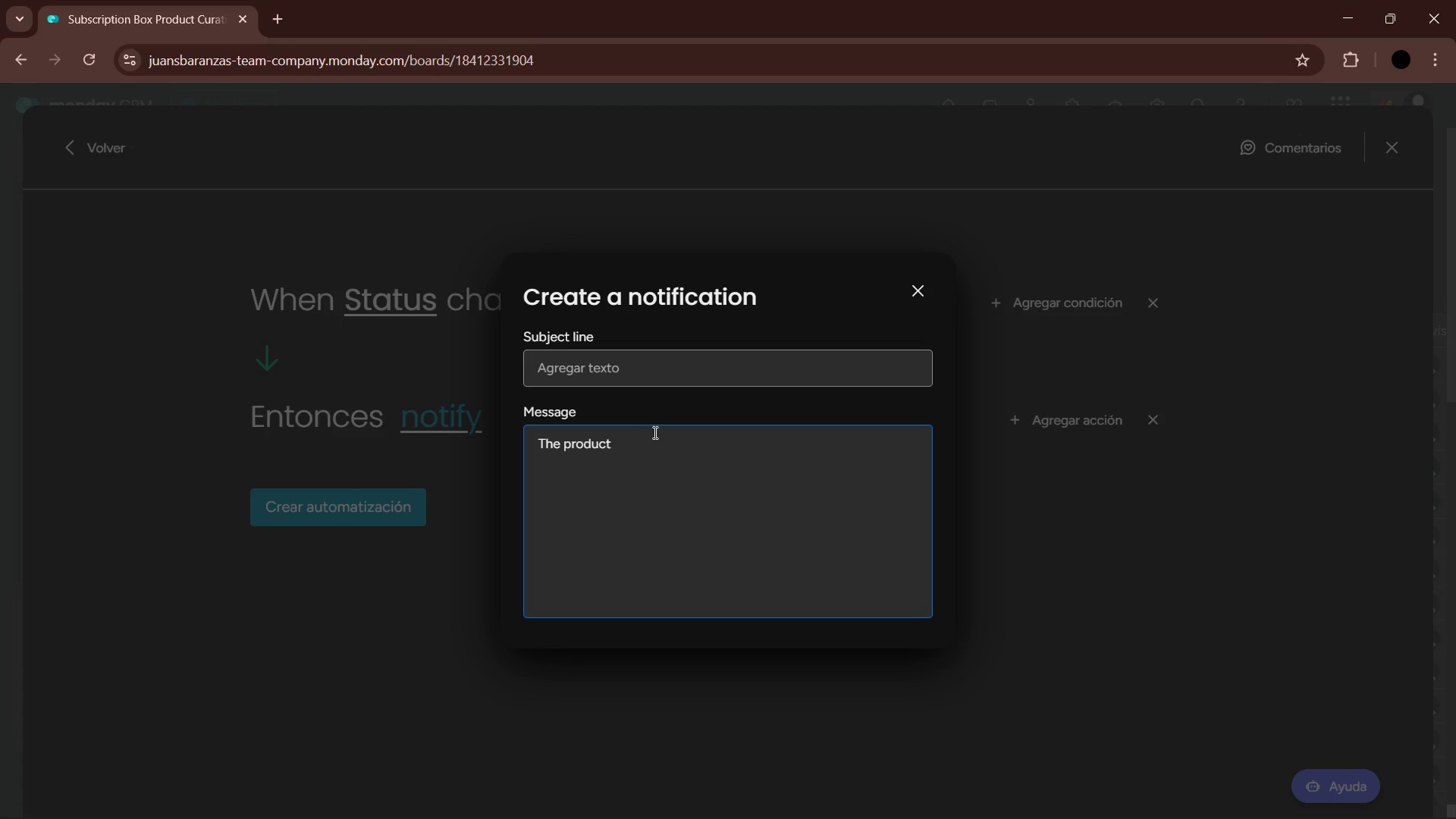 
left_click([656, 447])
 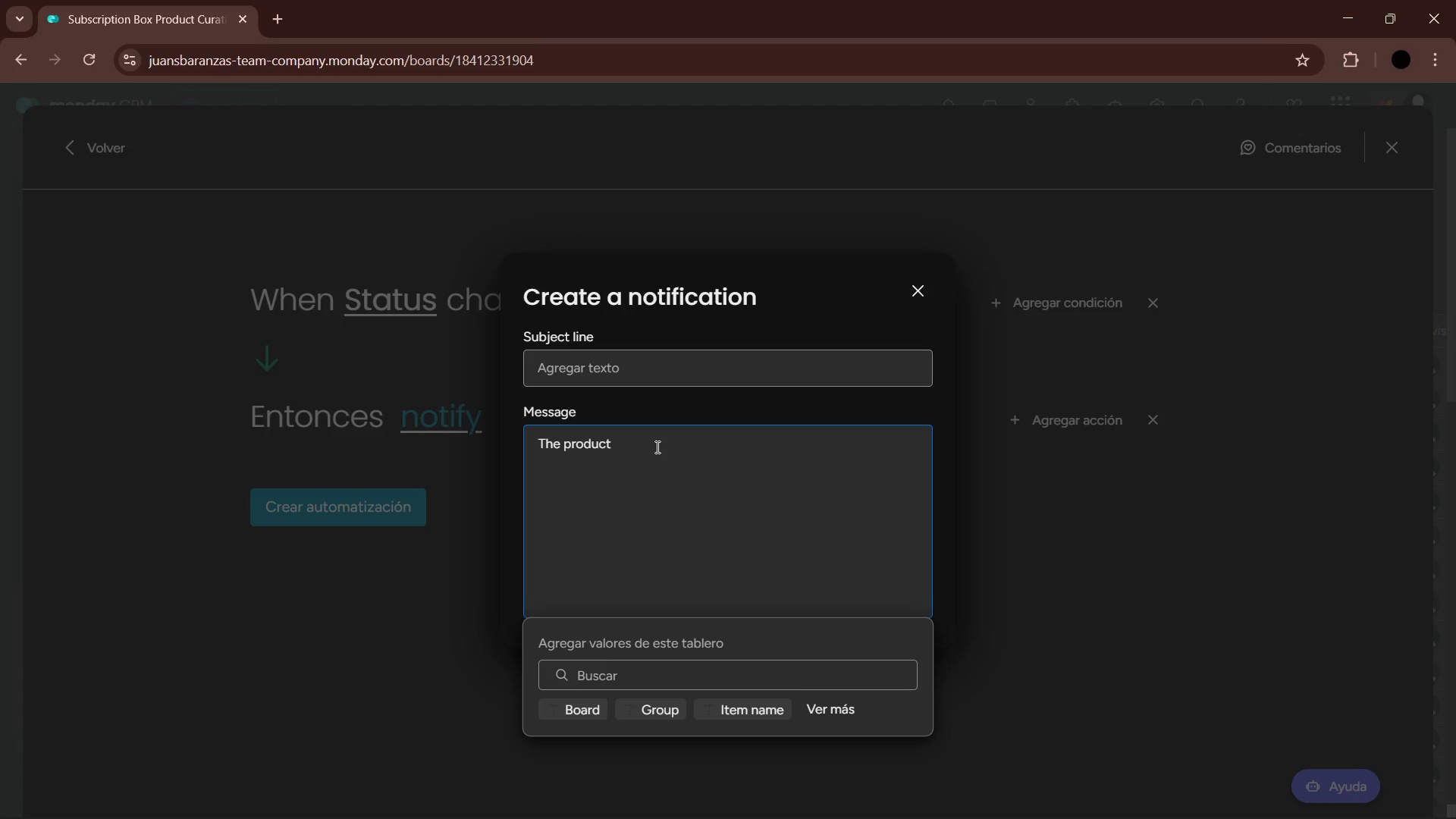 
wait(14.25)
 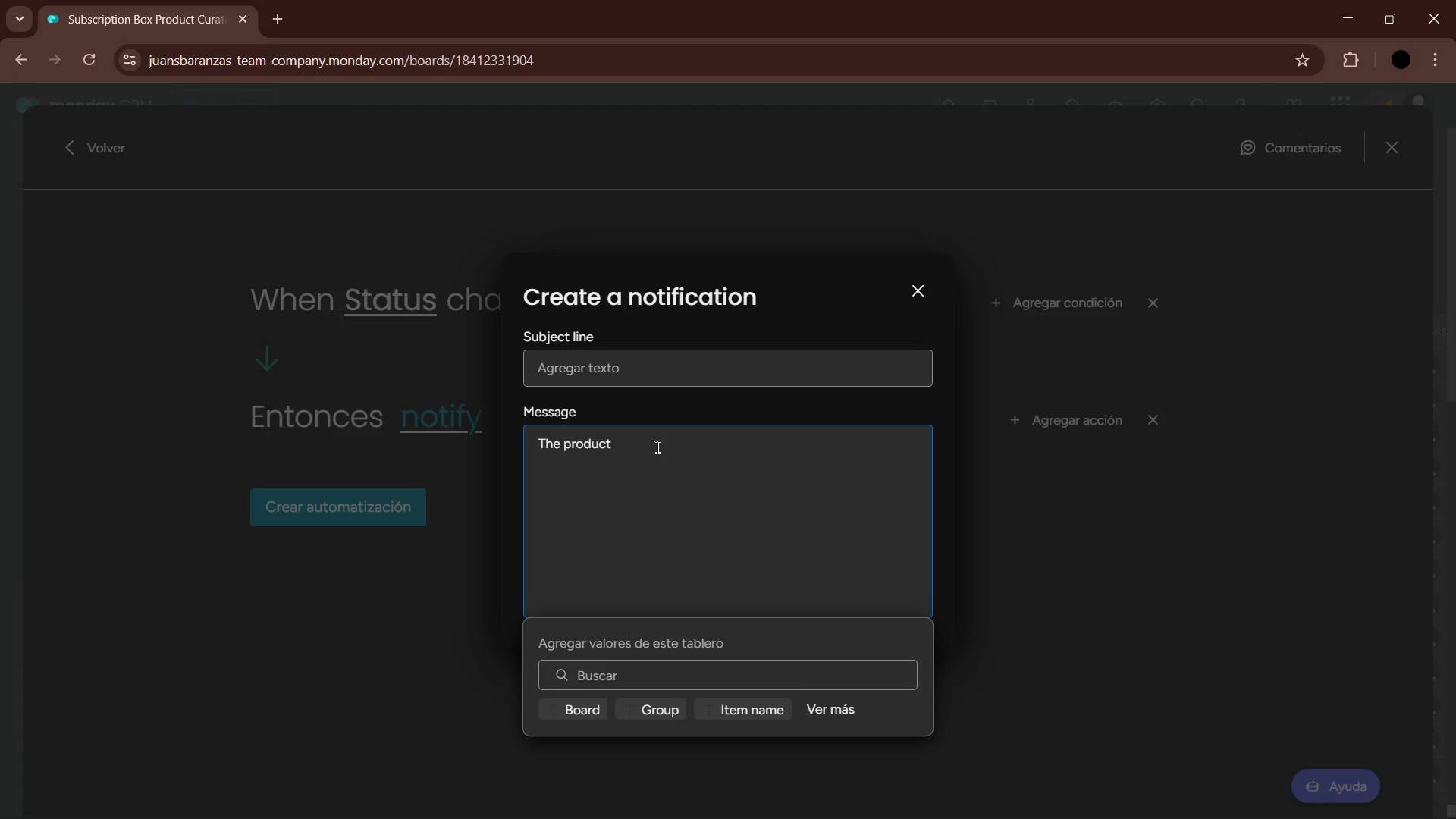 
left_click([756, 709])
 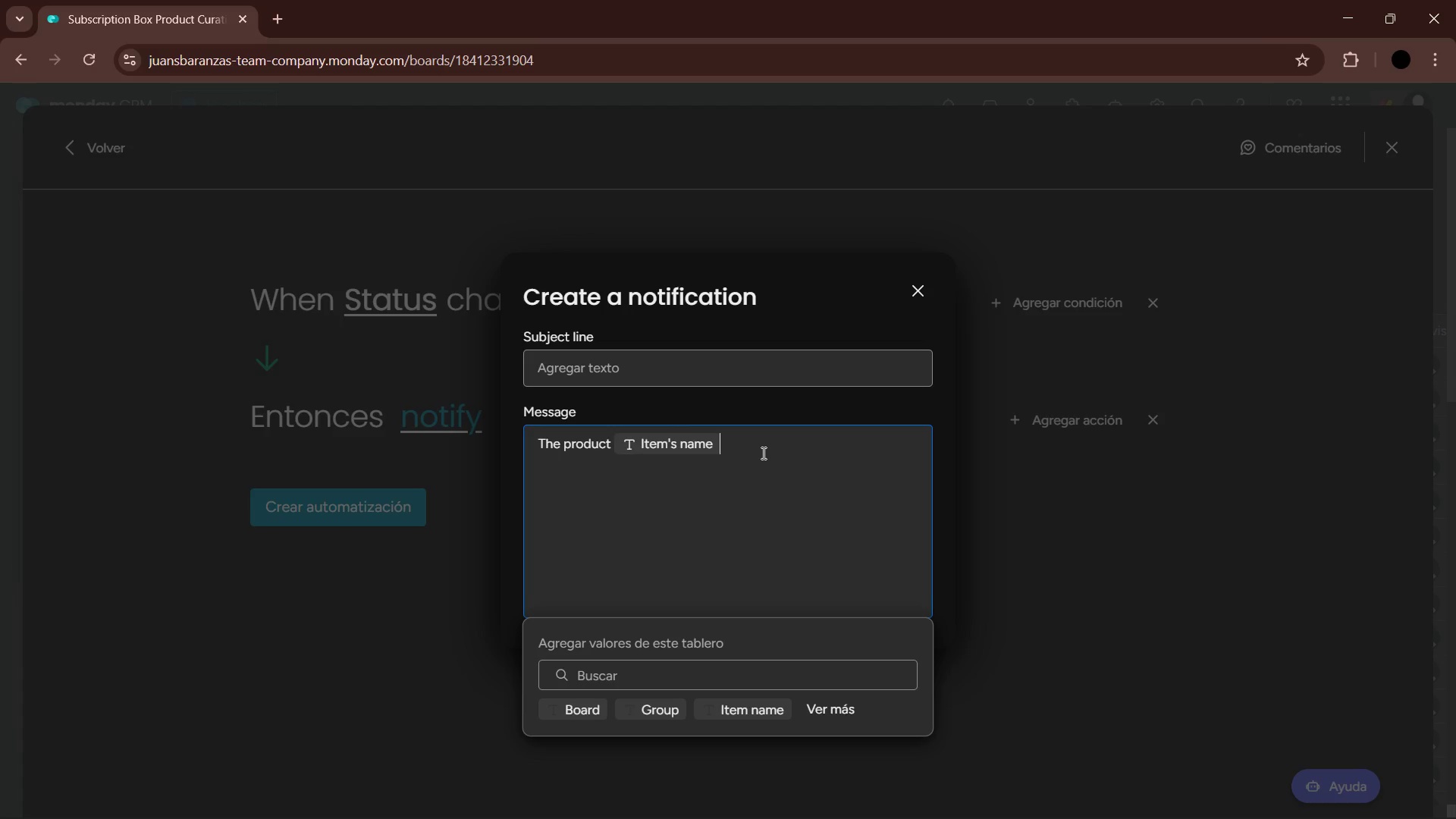 
type( from Vendor )
 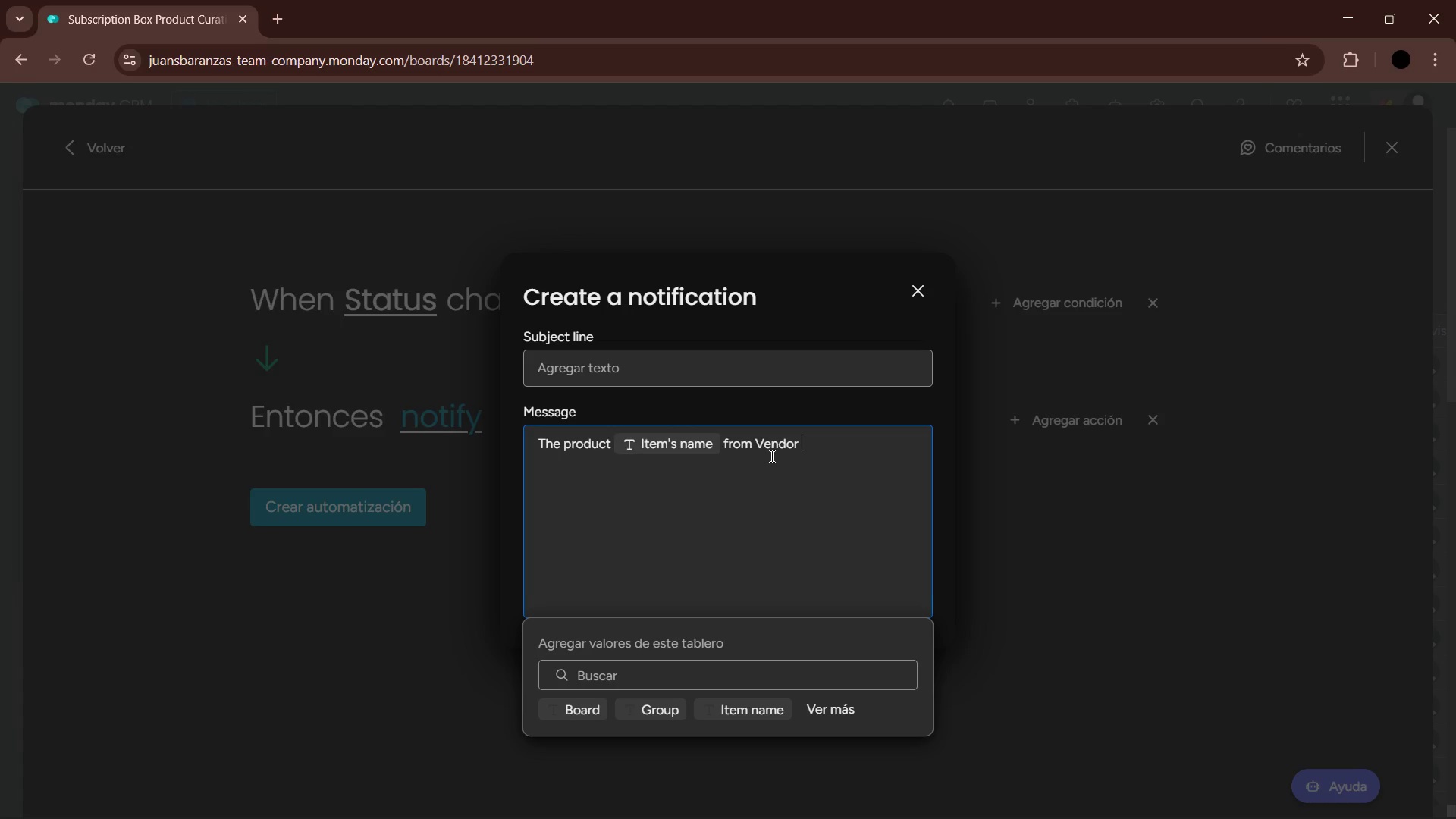 
key(Backspace)
key(Backspace)
key(Backspace)
key(Backspace)
key(Backspace)
key(Backspace)
key(Backspace)
type(vendor )
 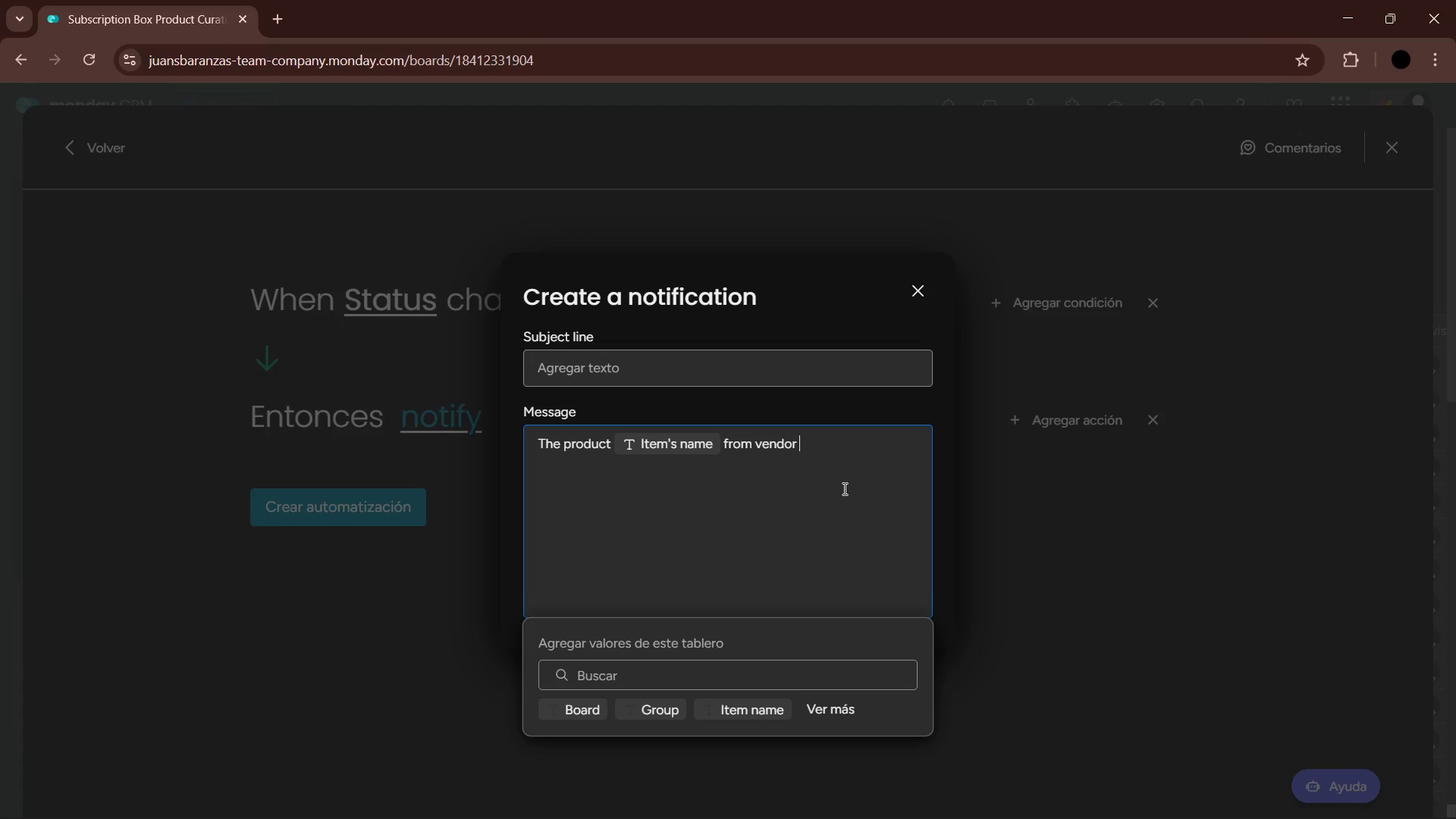 
left_click([834, 715])
 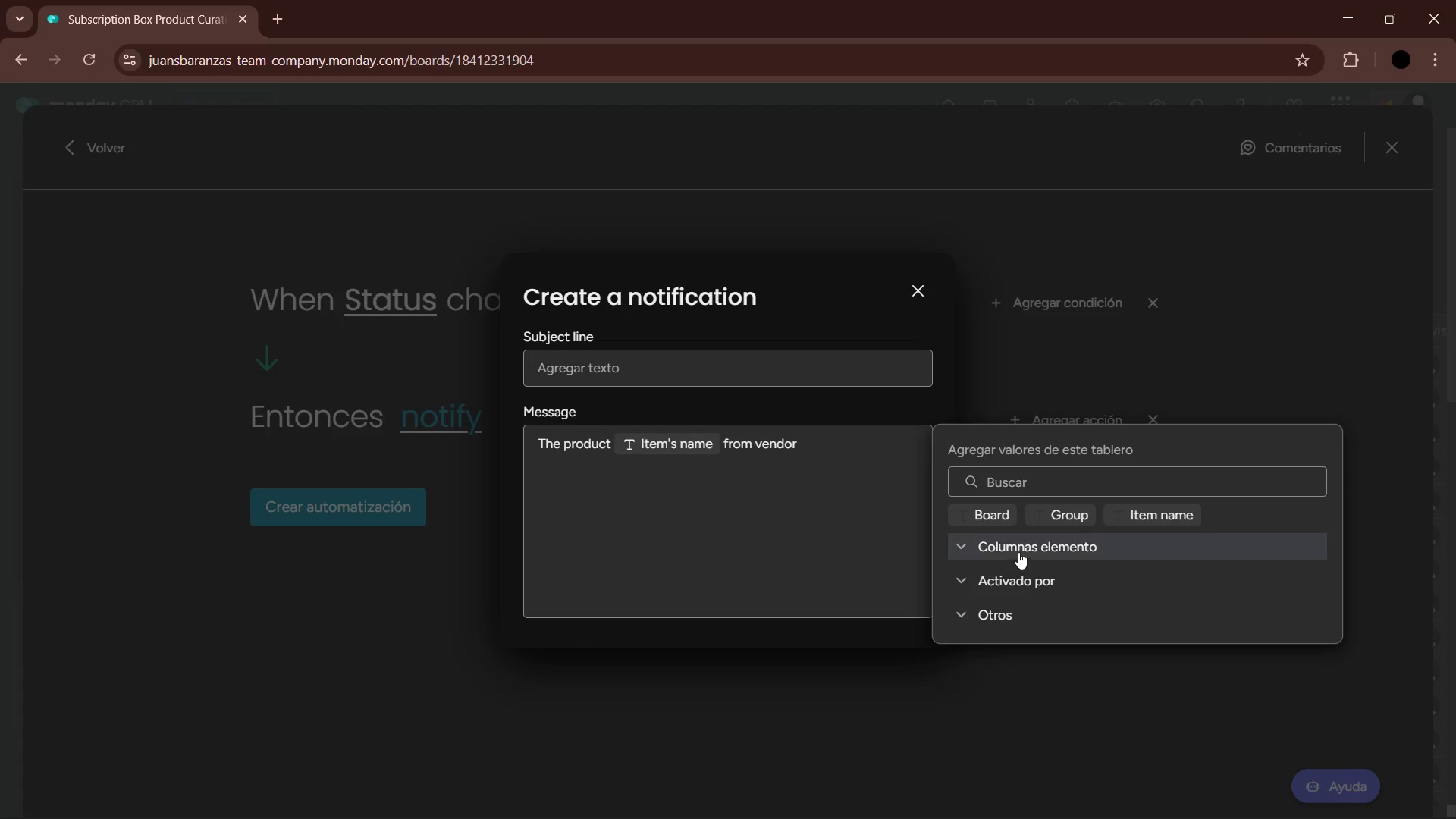 
left_click([1021, 552])
 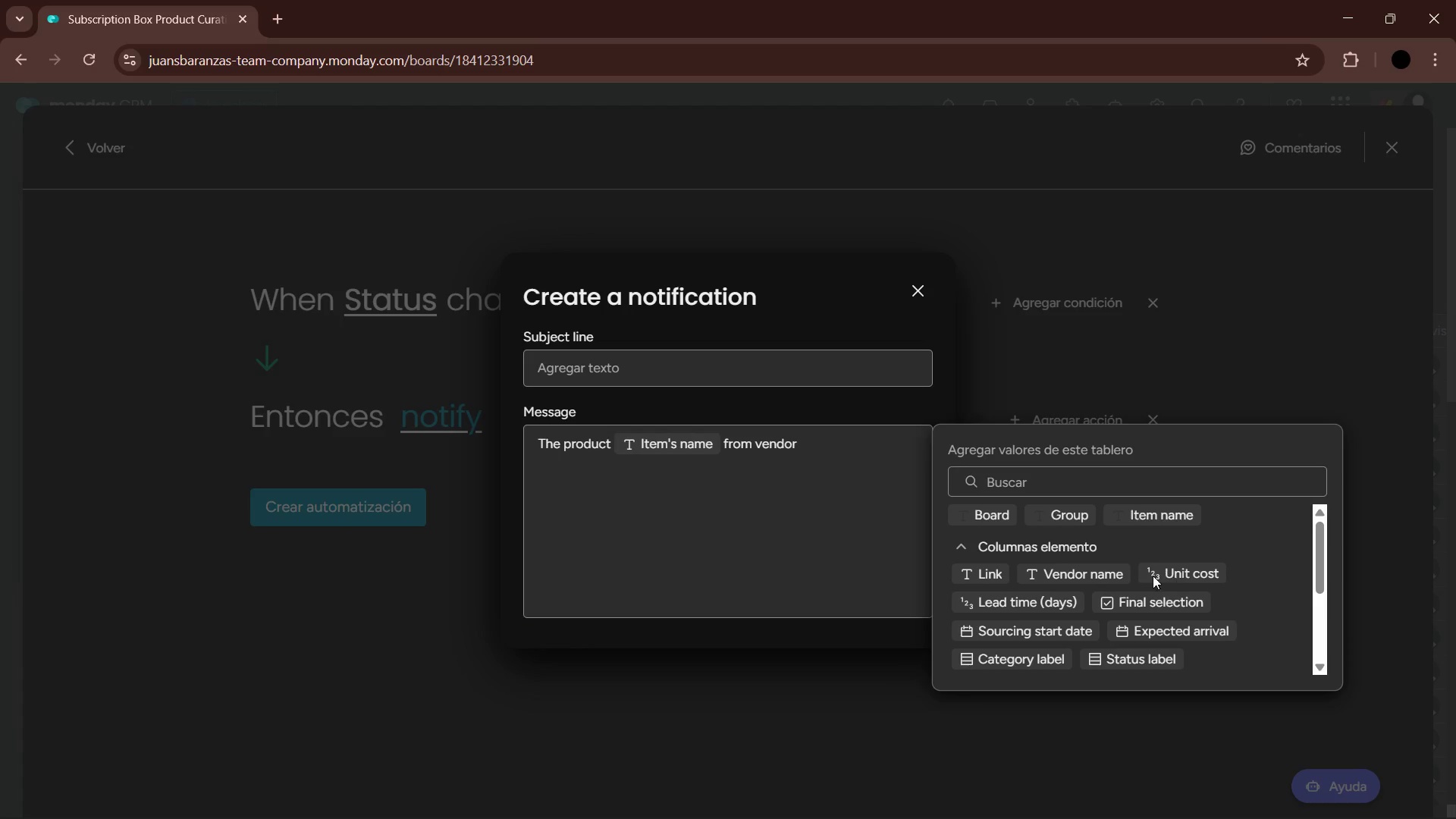 
scroll: coordinate [1138, 635], scroll_direction: down, amount: 2.0
 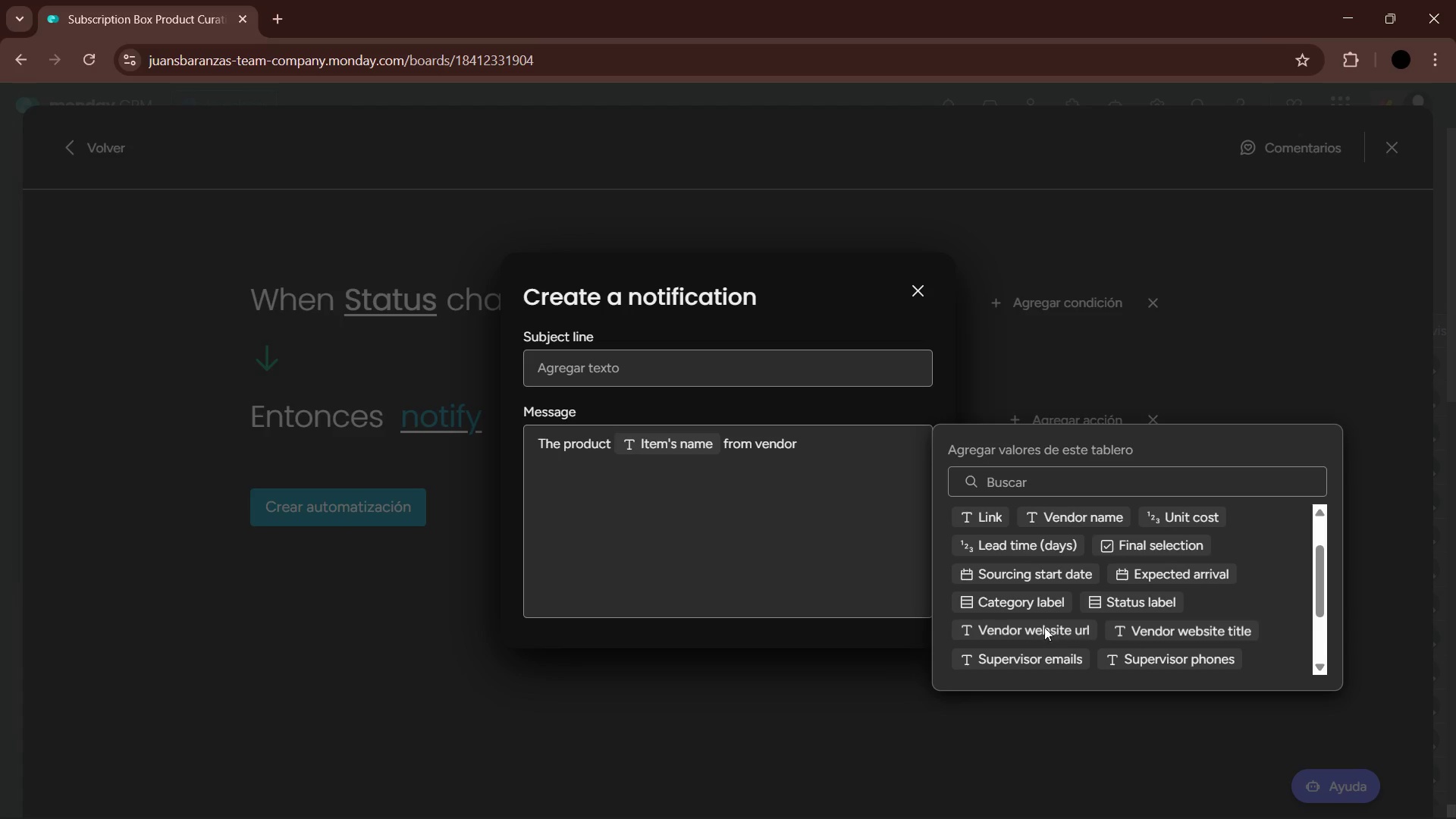 
wait(6.31)
 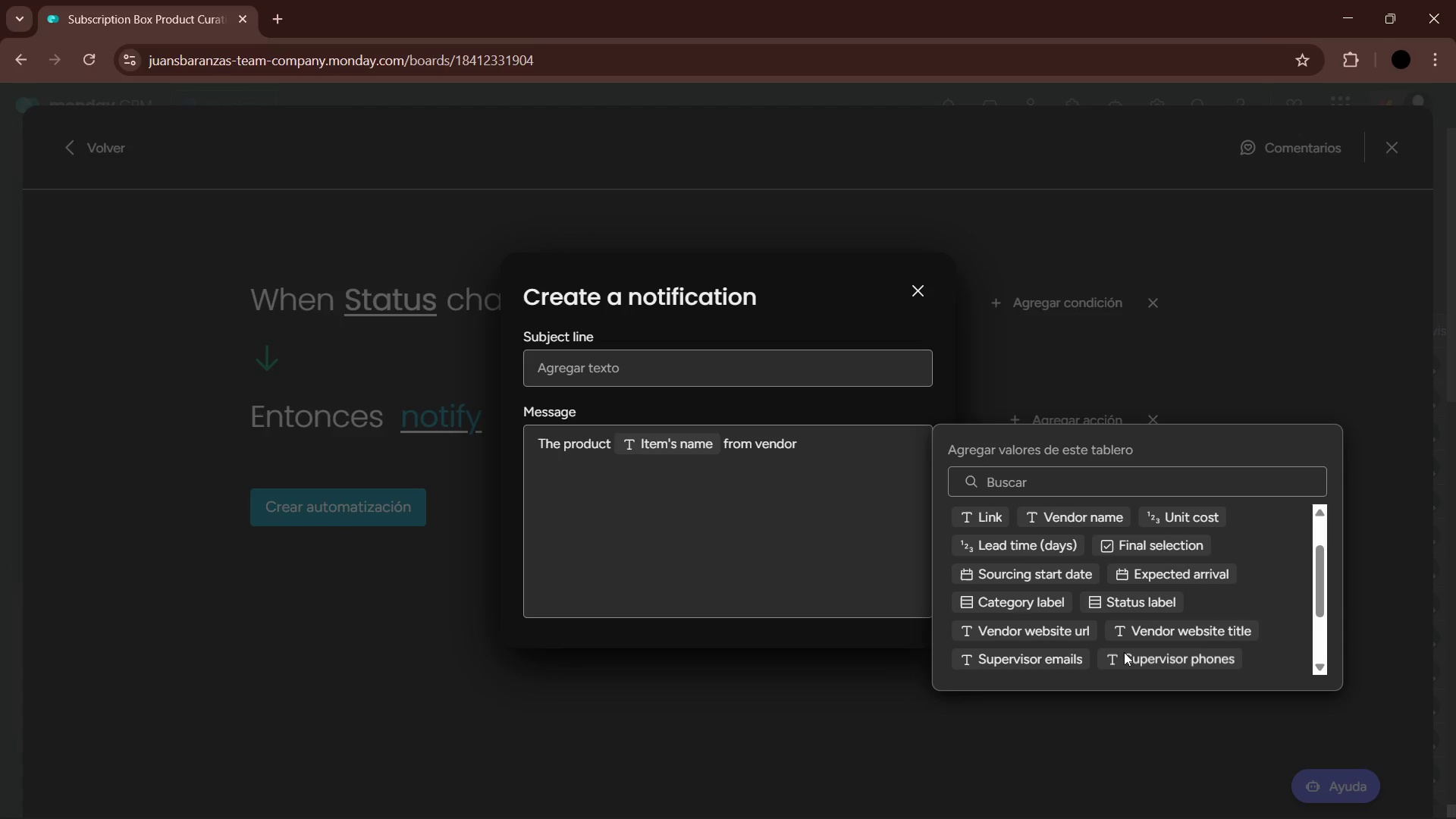 
scroll: coordinate [1166, 572], scroll_direction: down, amount: 1.0
 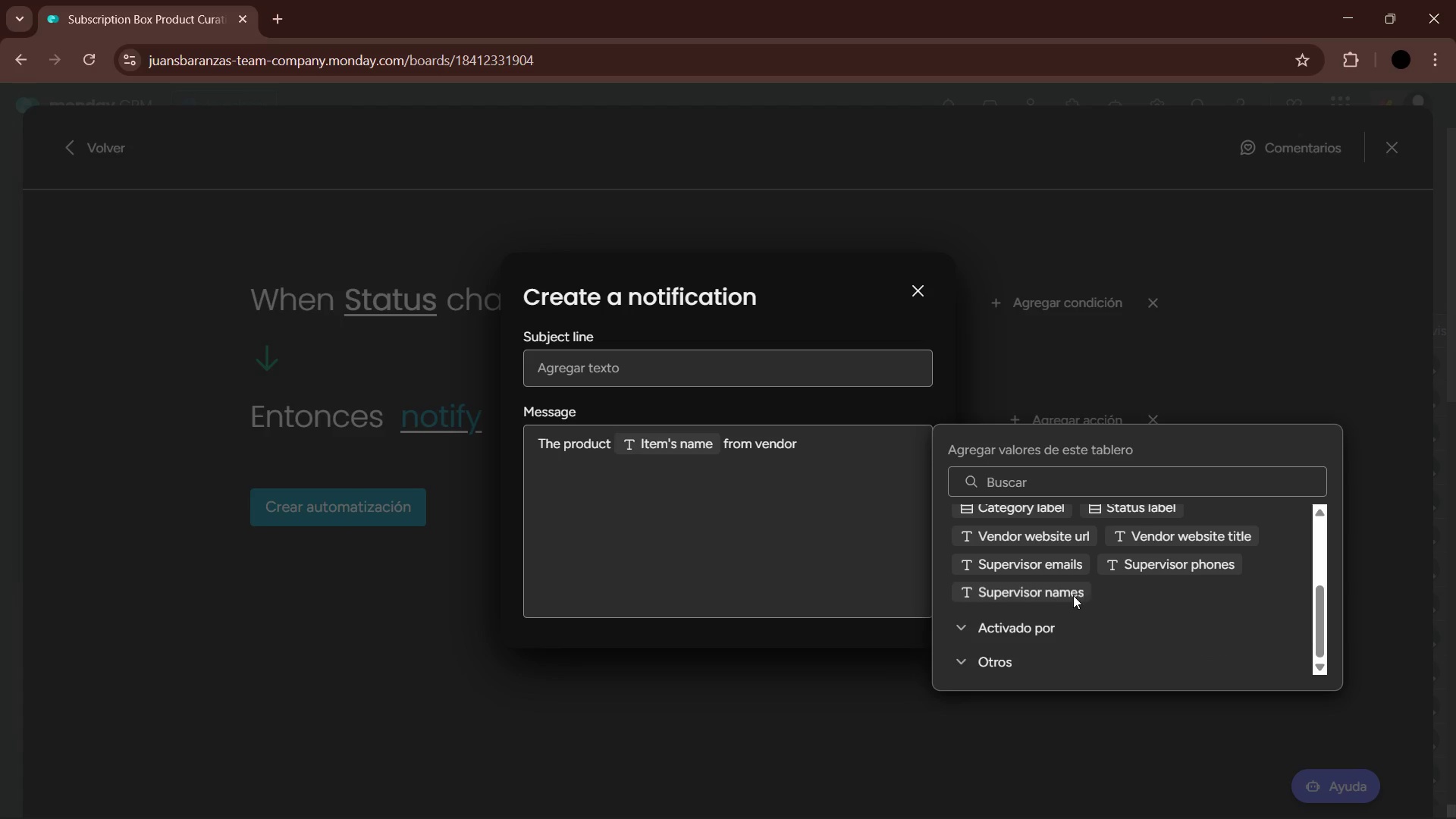 
scroll: coordinate [1123, 595], scroll_direction: up, amount: 1.0
 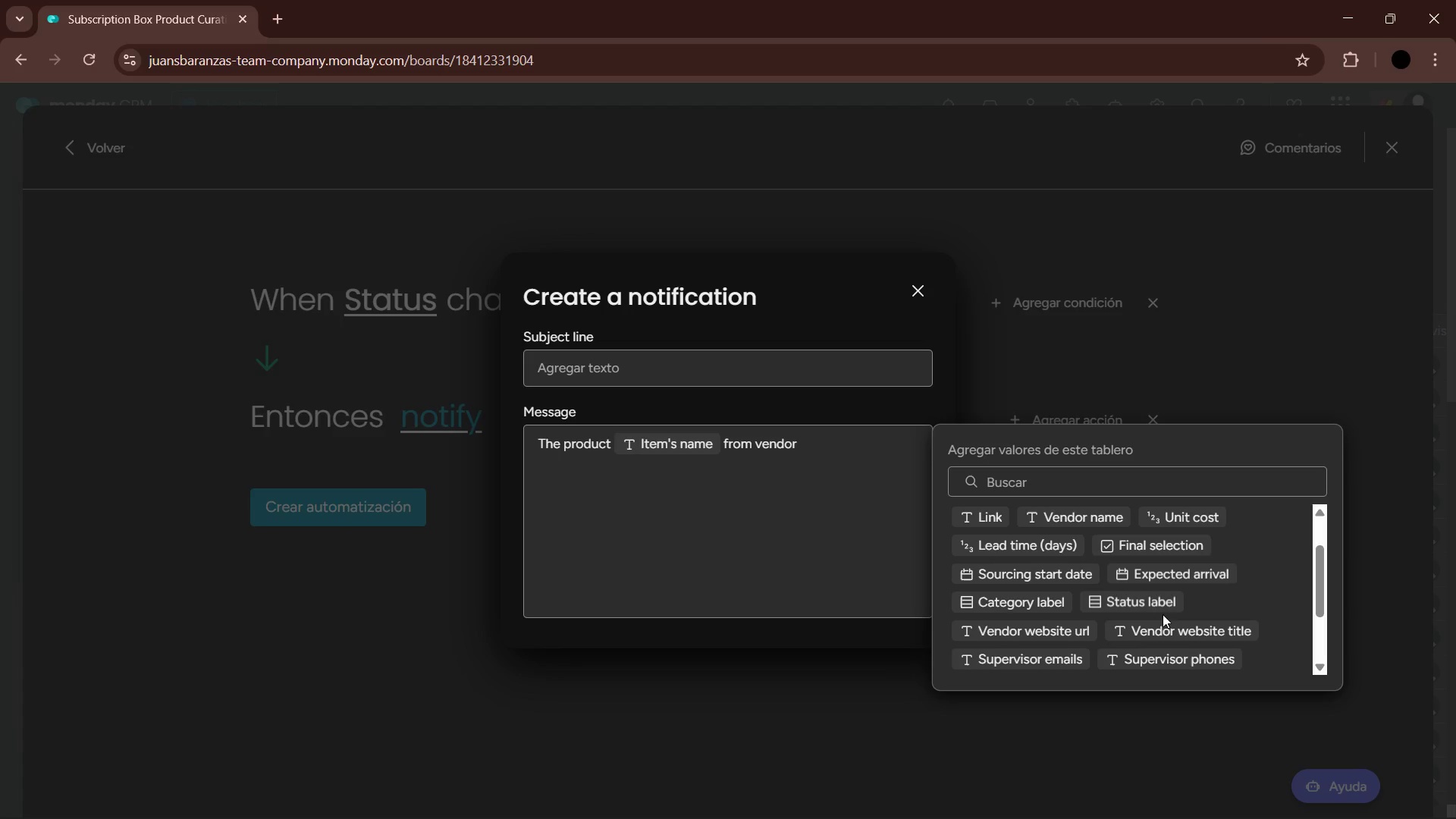 
left_click([1188, 634])
 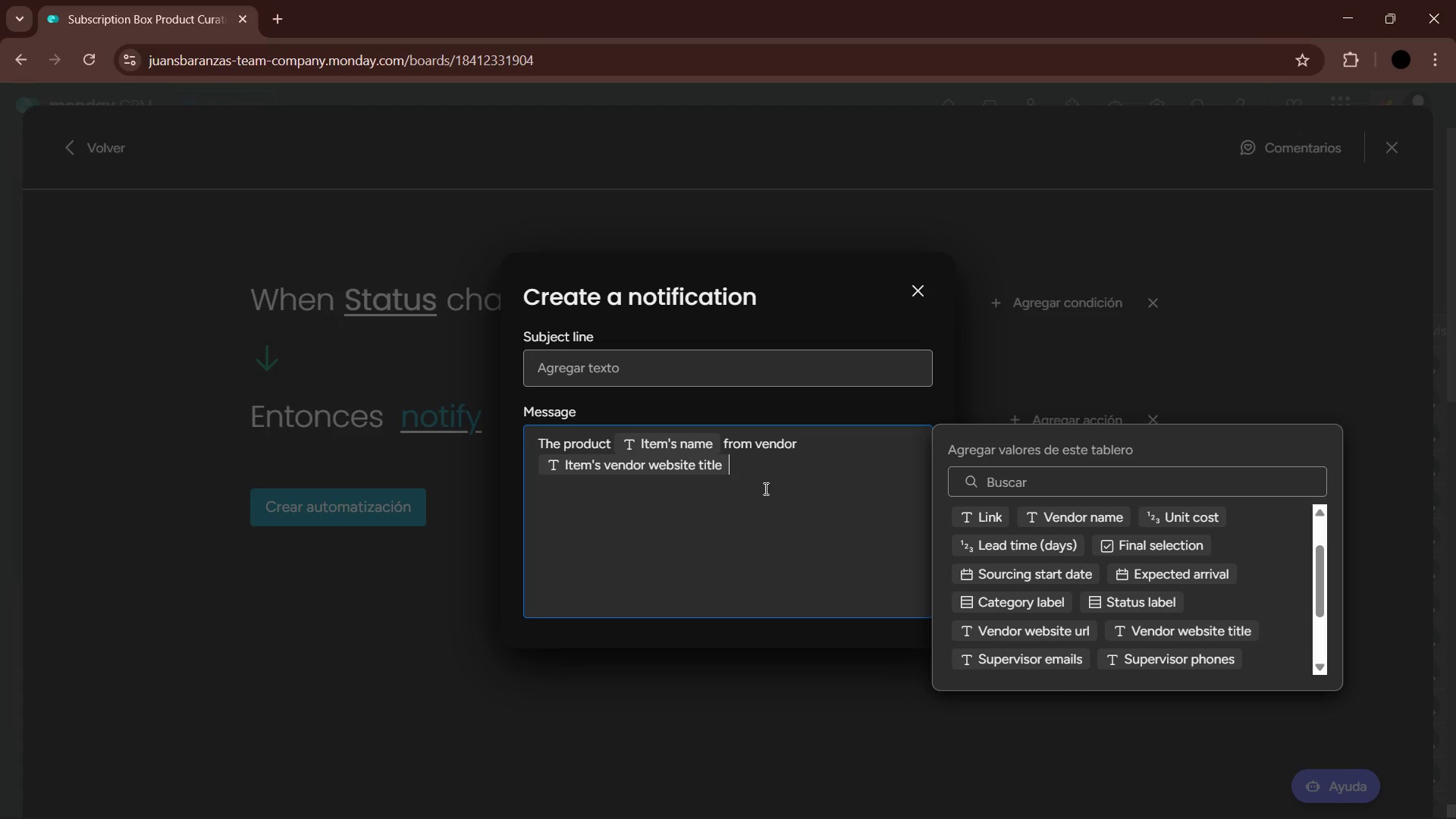 
left_click([768, 487])
 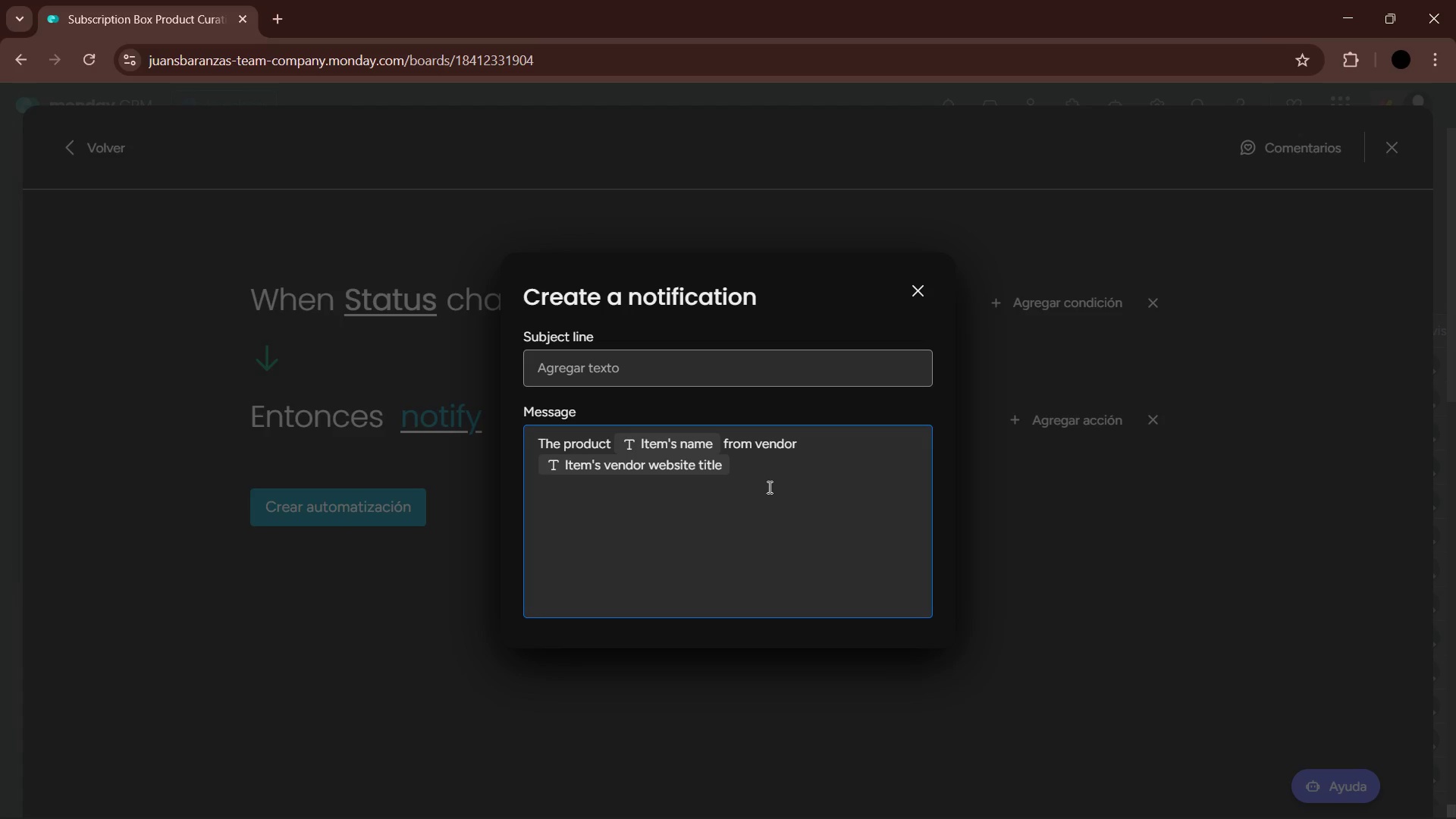 
key(Space)
 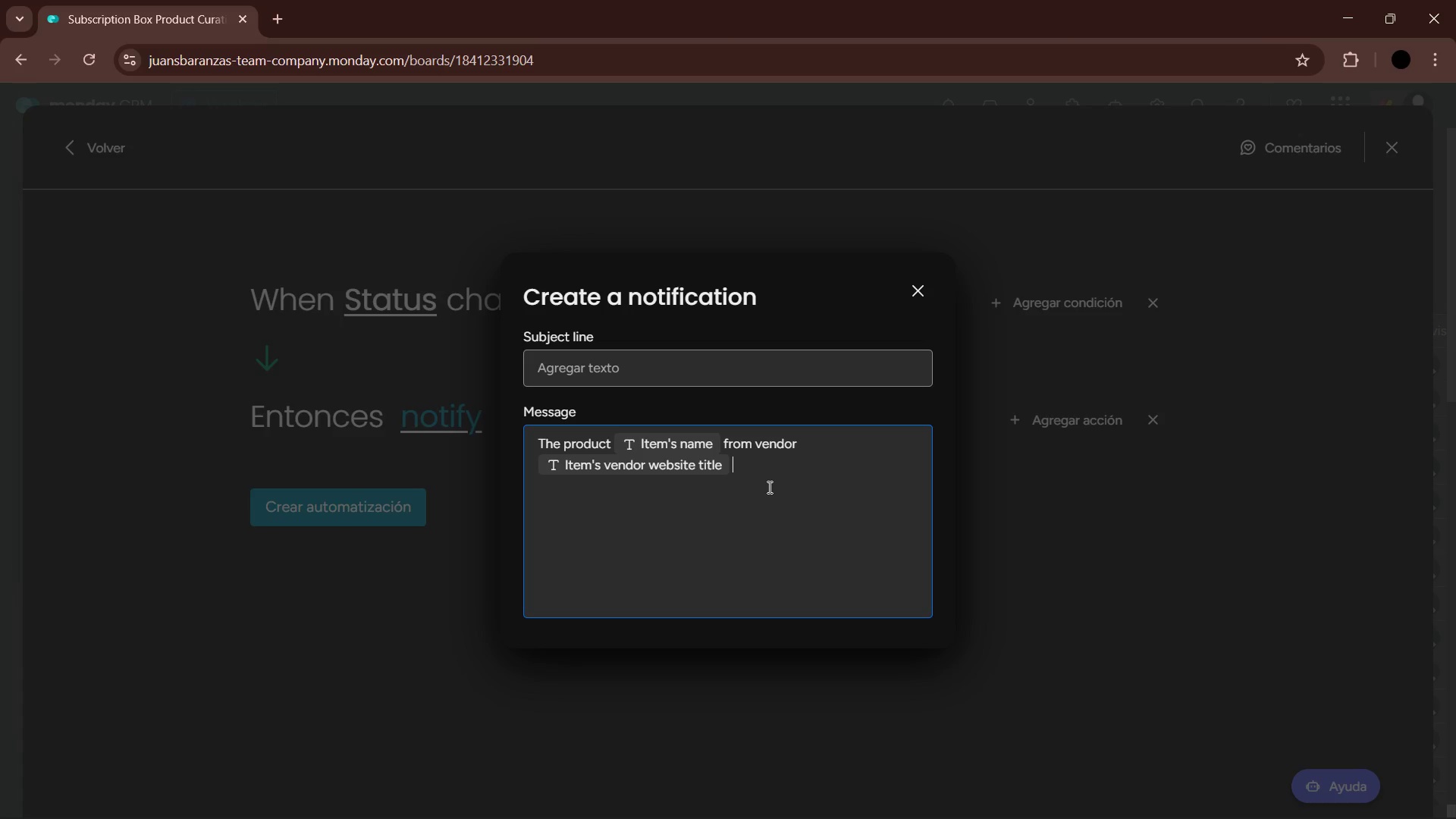 
wait(7.44)
 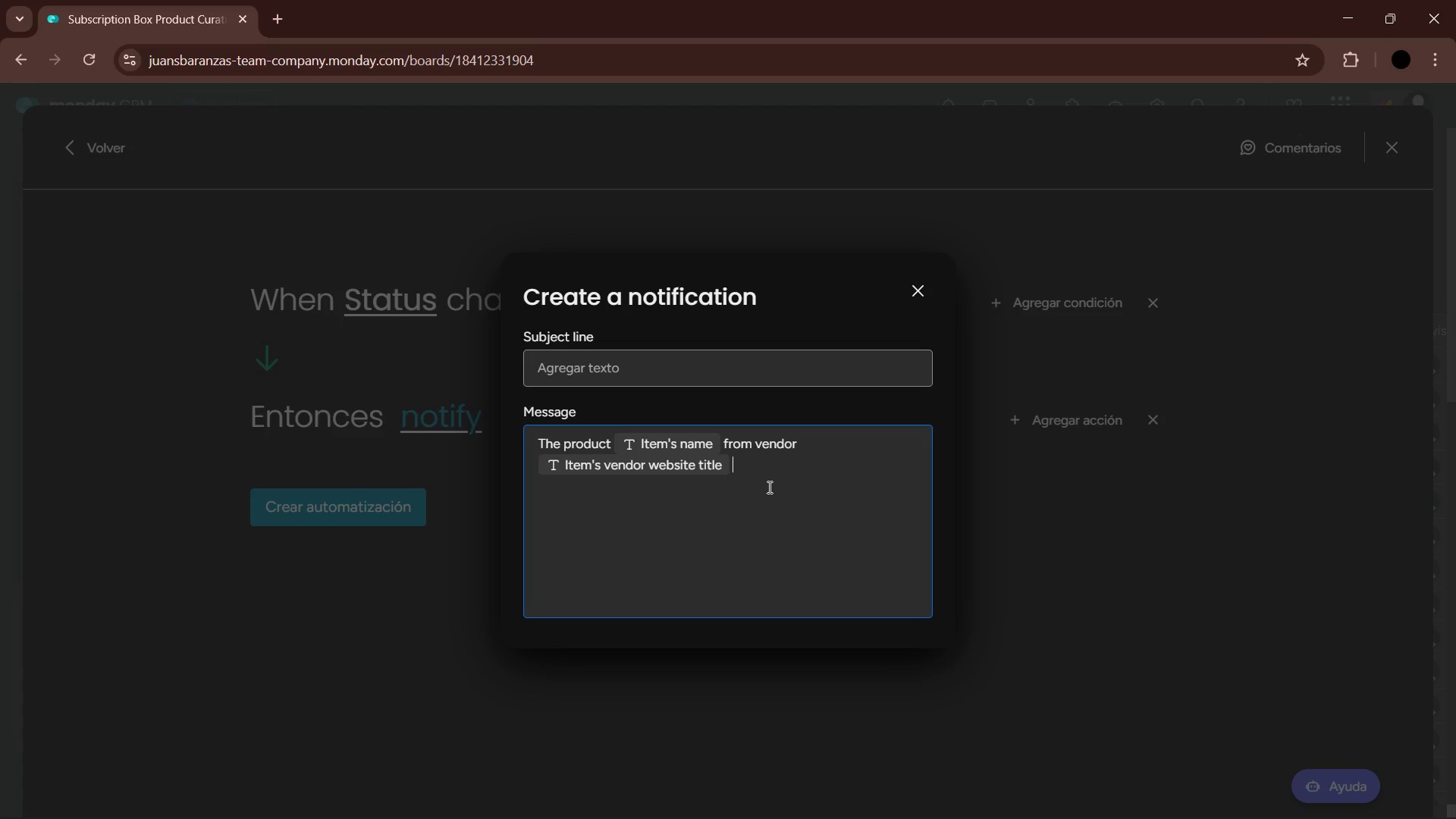 
type( has moved to Testing. Plew)
key(Backspace)
type(e)
key(Backspace)
key(Backspace)
type(ease chech[Insert])
key(Backspace)
type(k the samp;le )
key(Backspace)
key(Backspace)
key(Backspace)
key(Backspace)
type(le Quality.)
 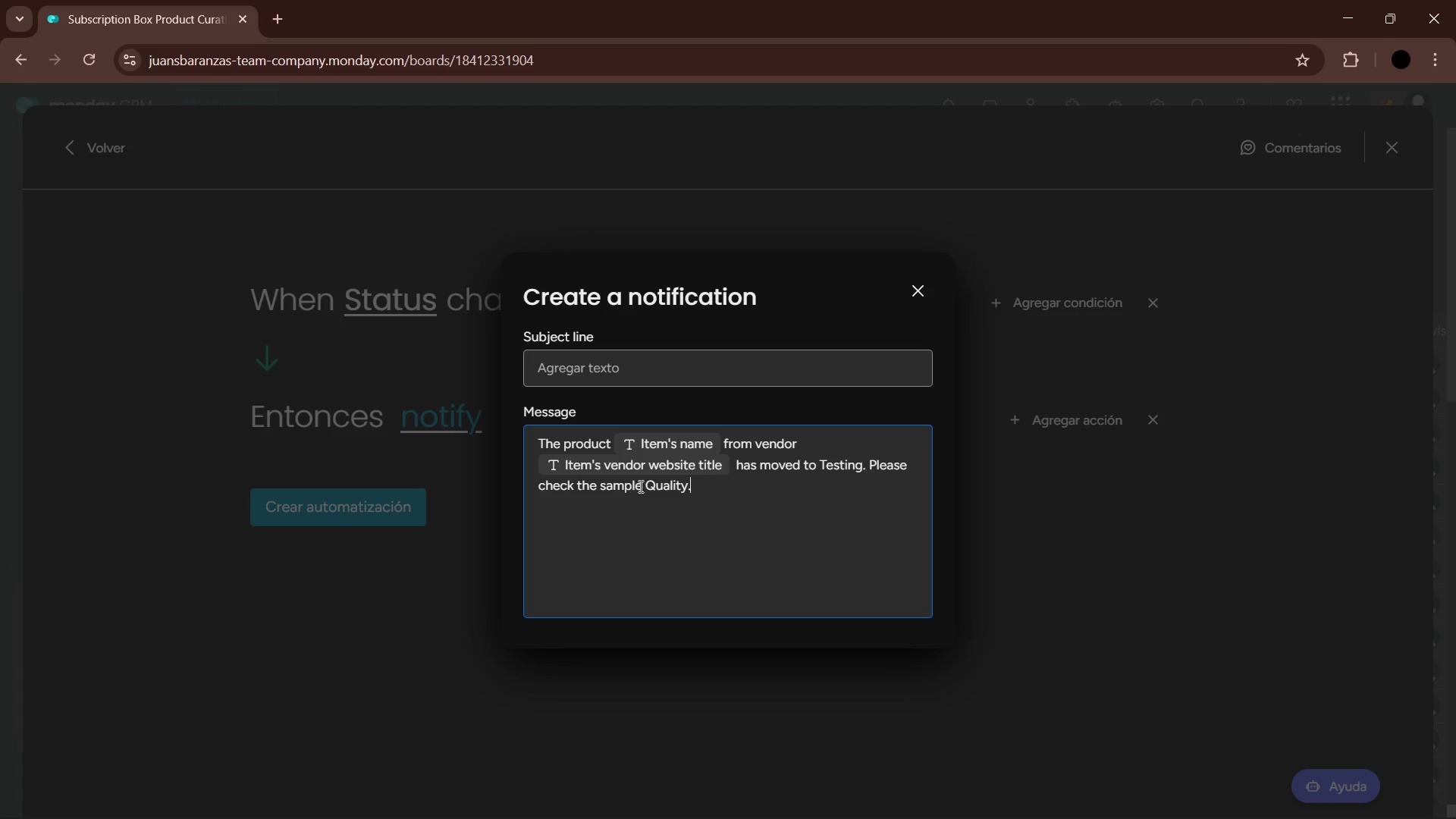 
left_click([652, 487])
 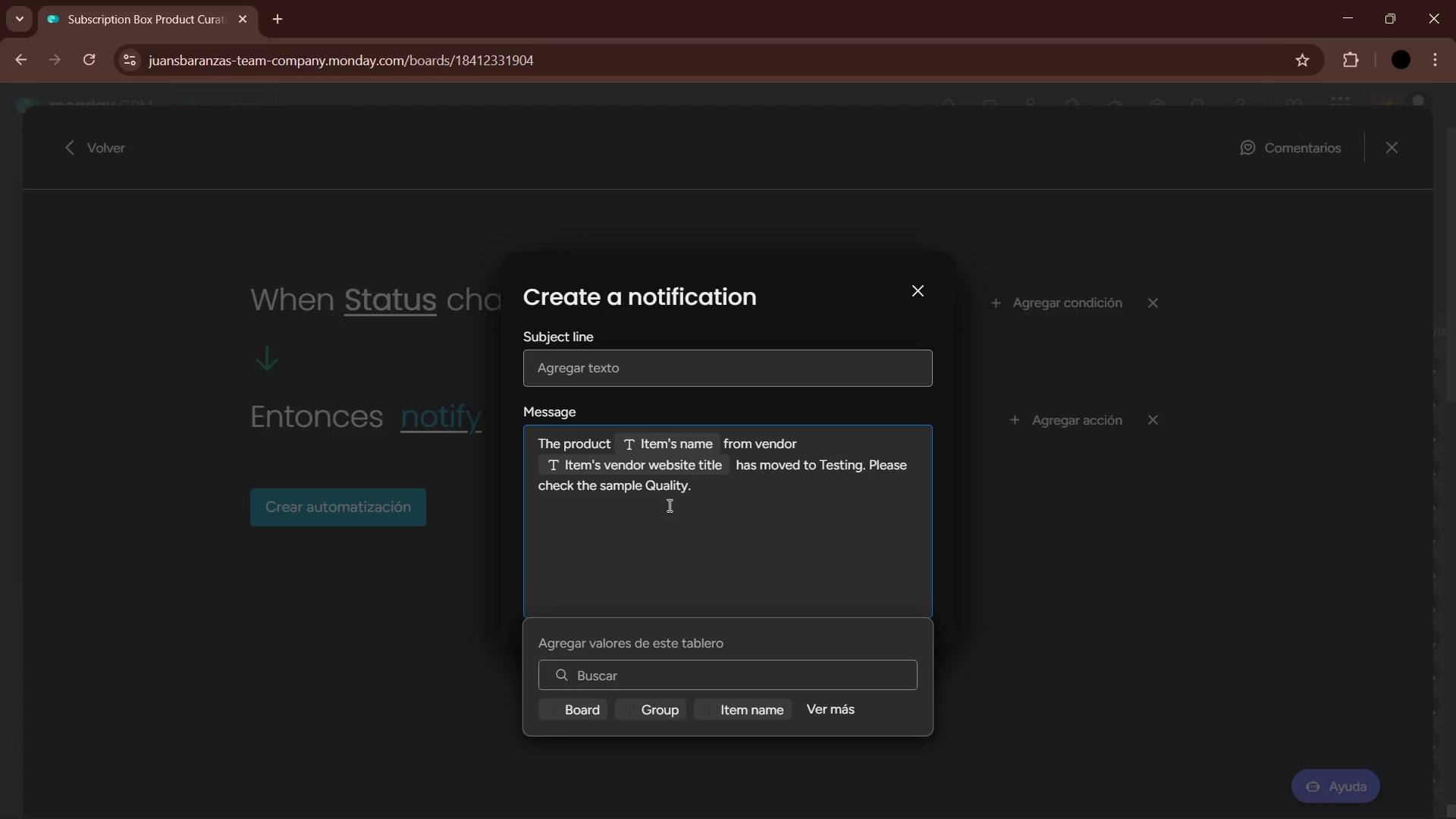 
key(Backspace)
 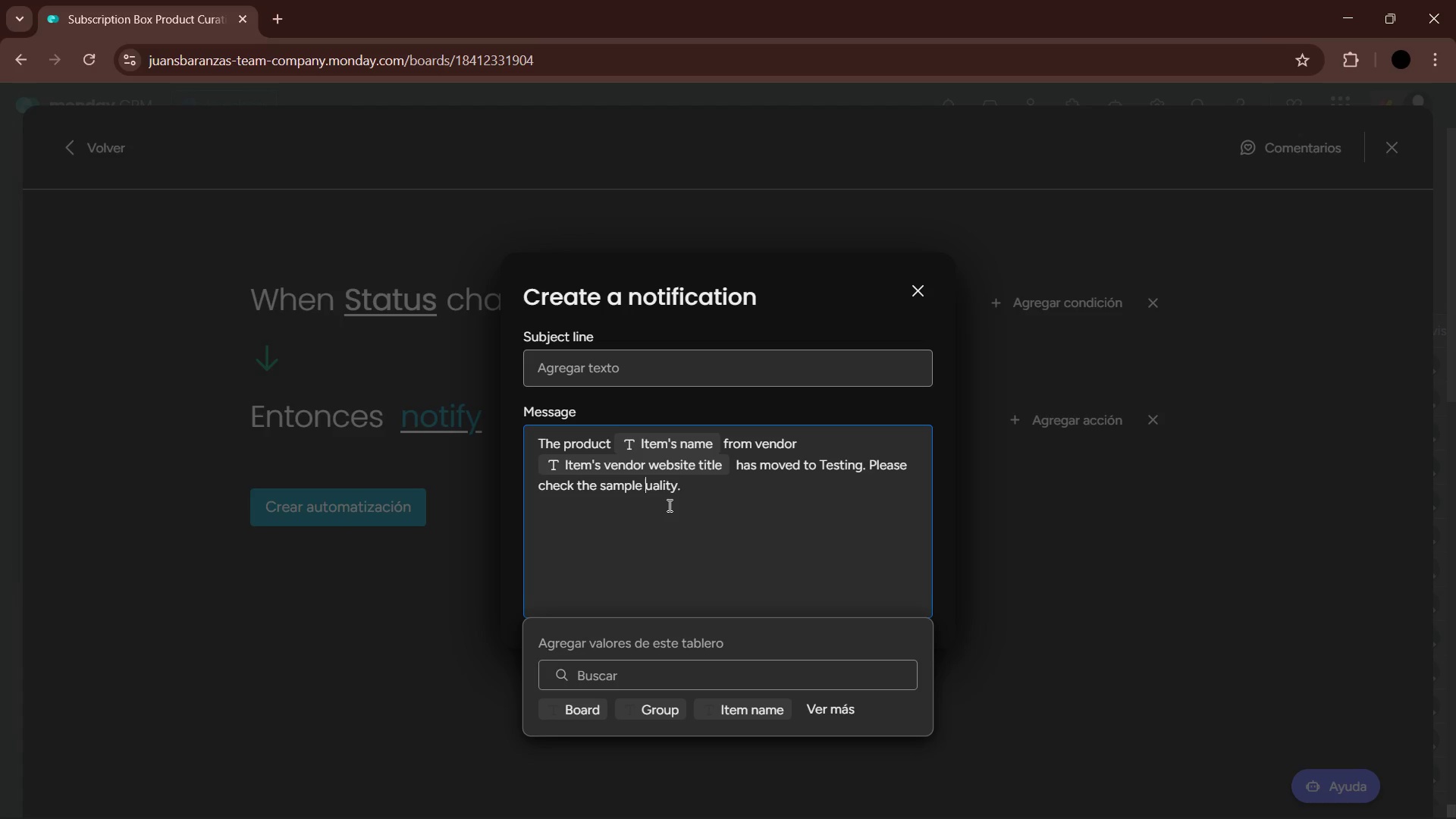 
key(Q)
 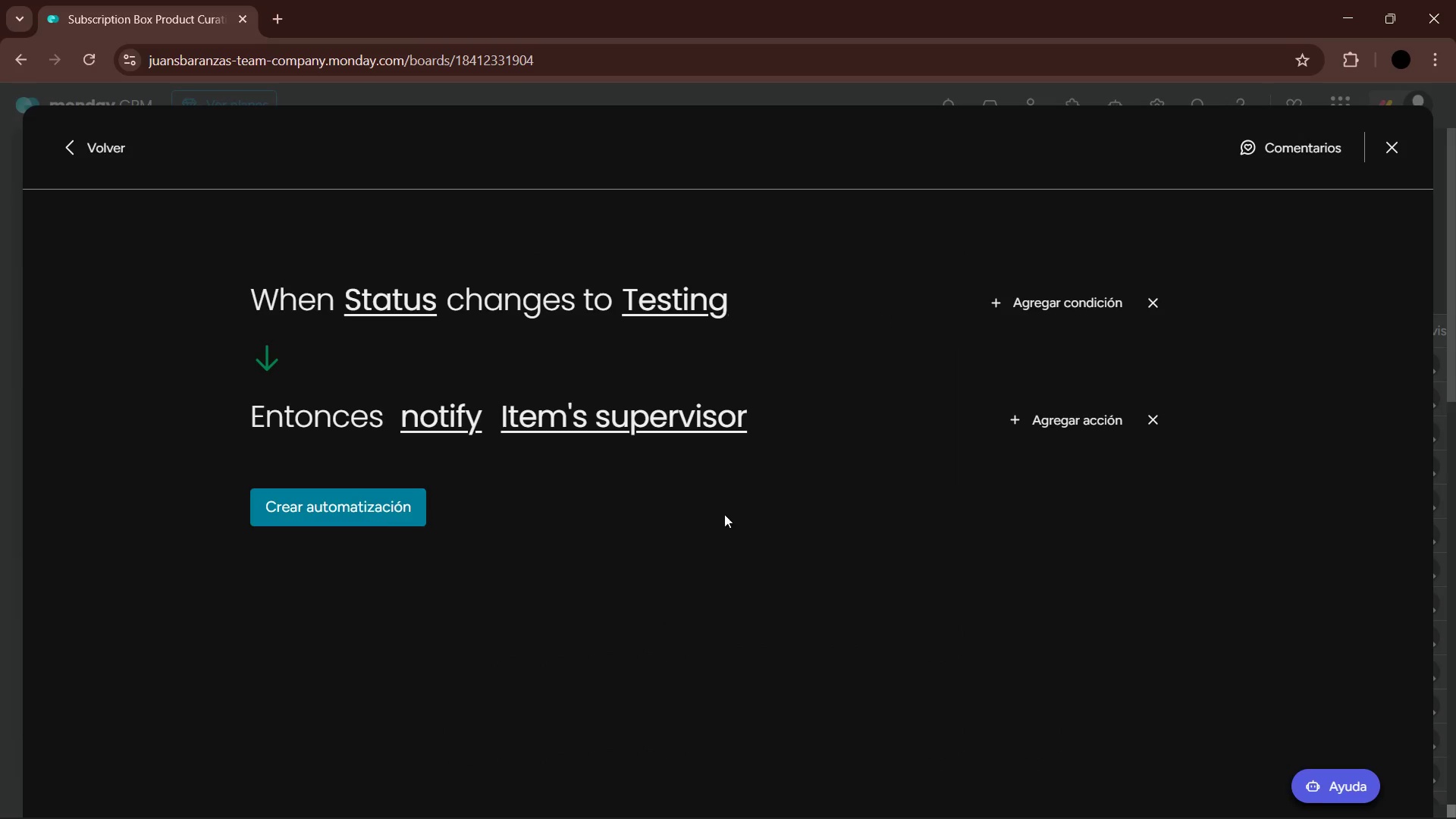 
wait(6.2)
 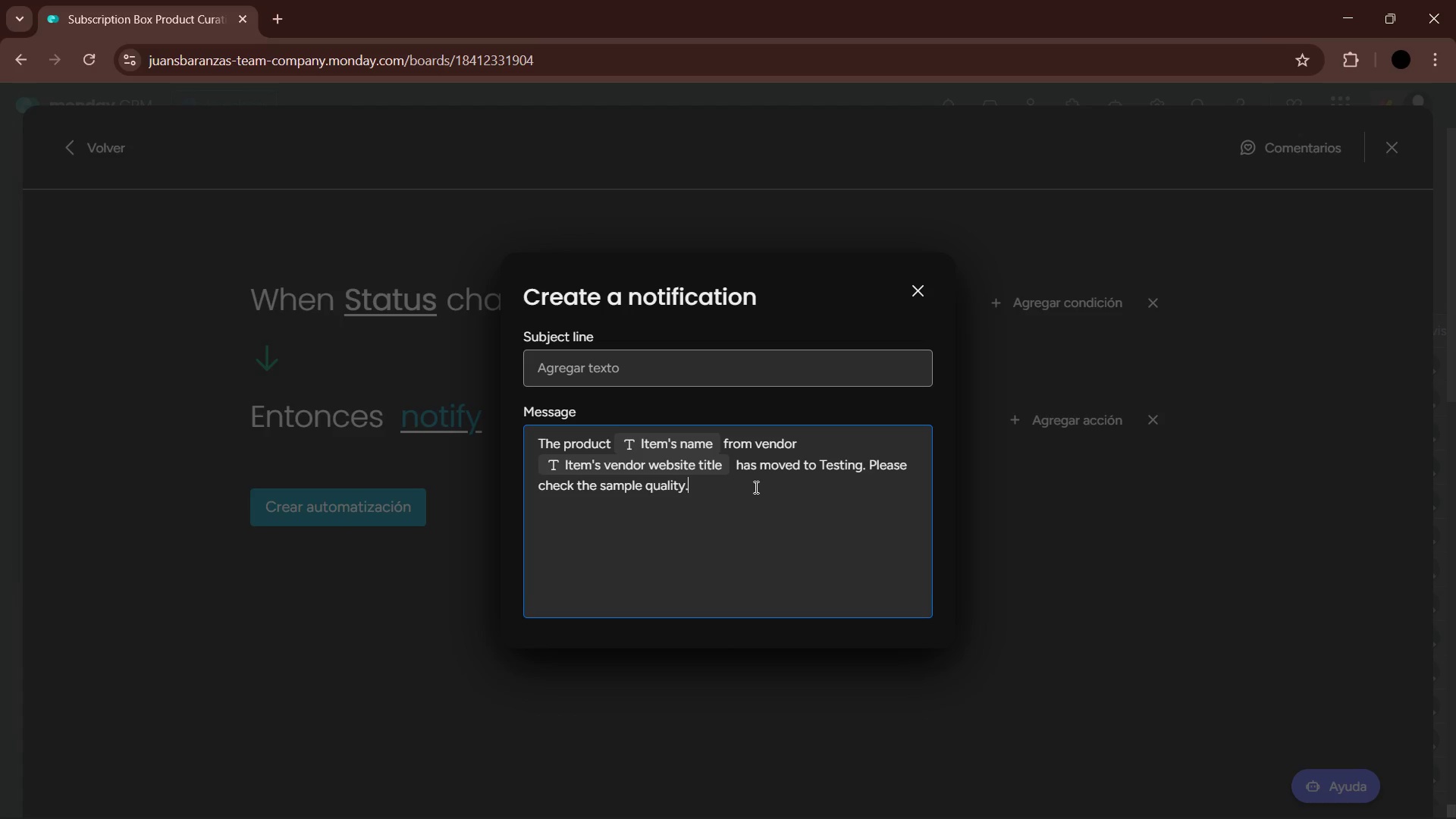 
left_click([378, 518])
 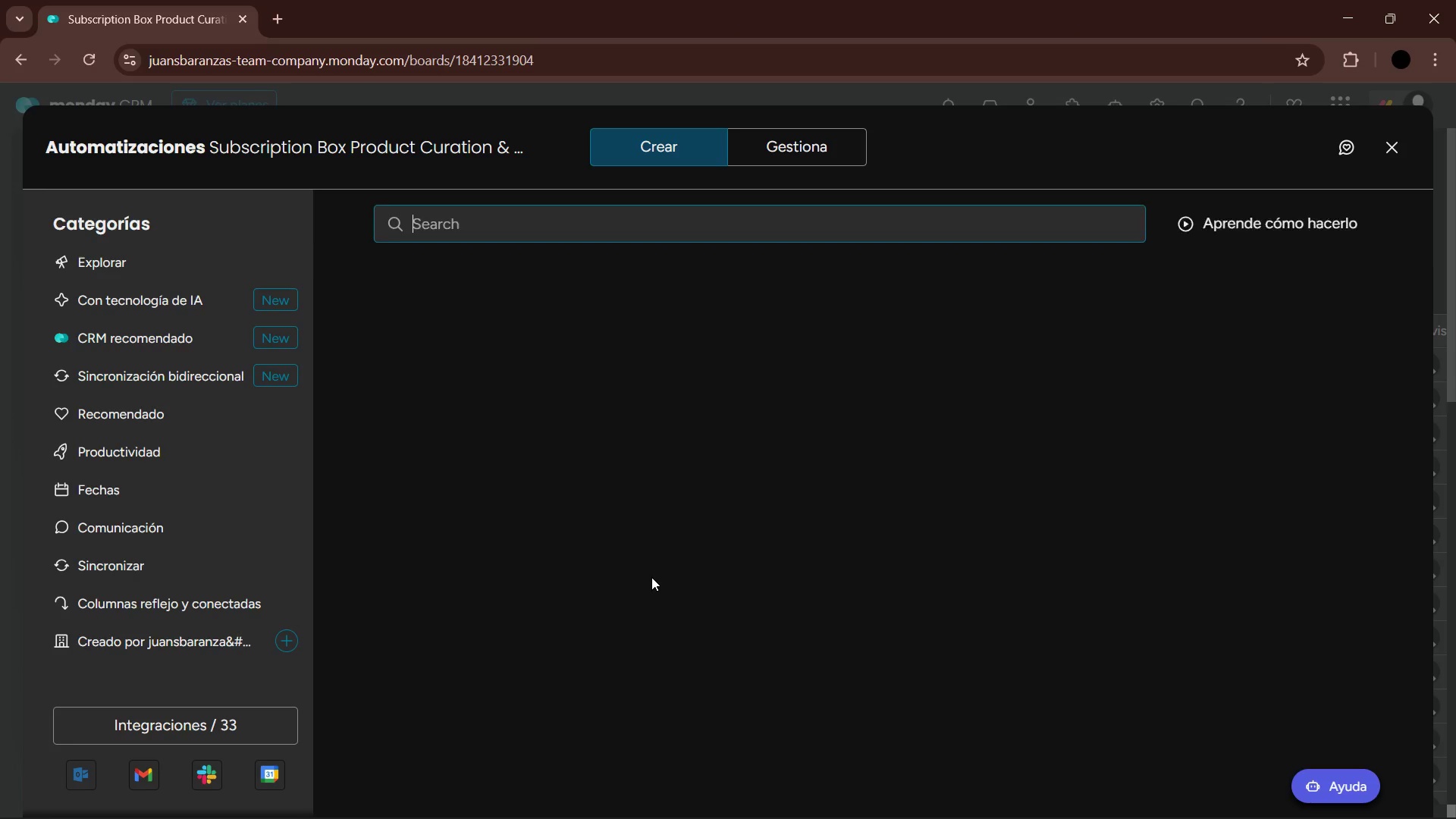 
left_click([513, 484])
 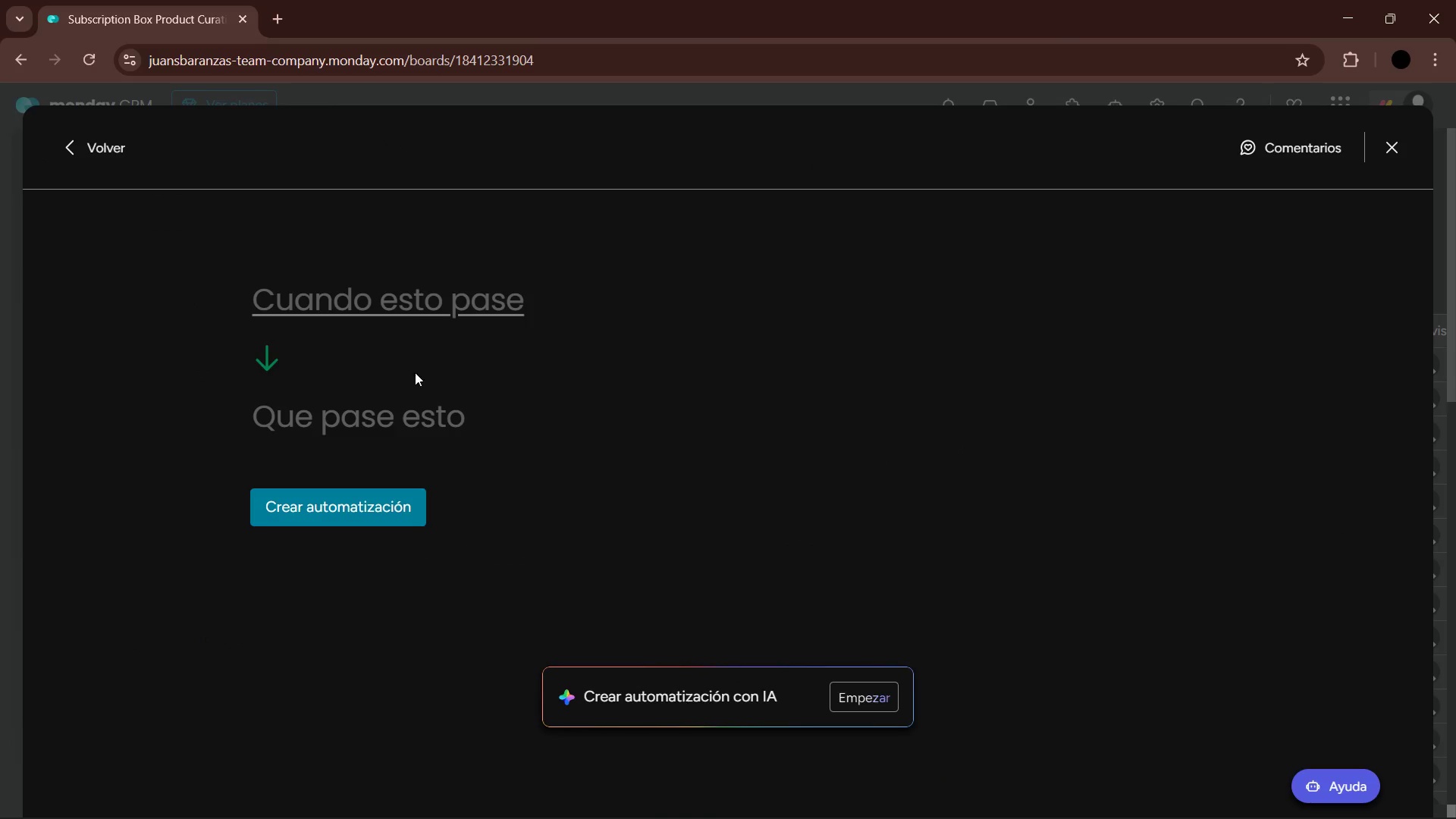 
left_click([409, 305])
 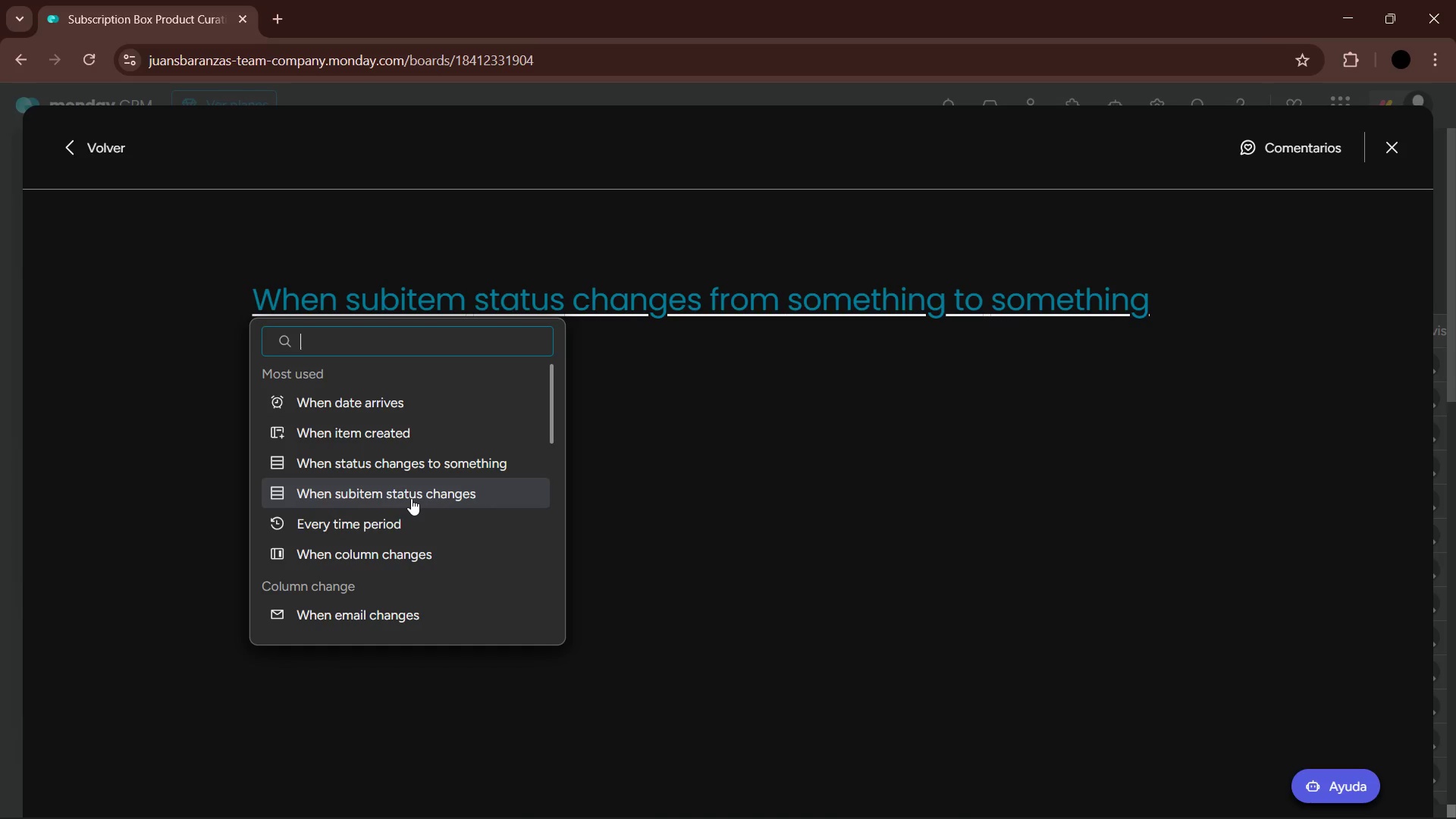 
wait(22.26)
 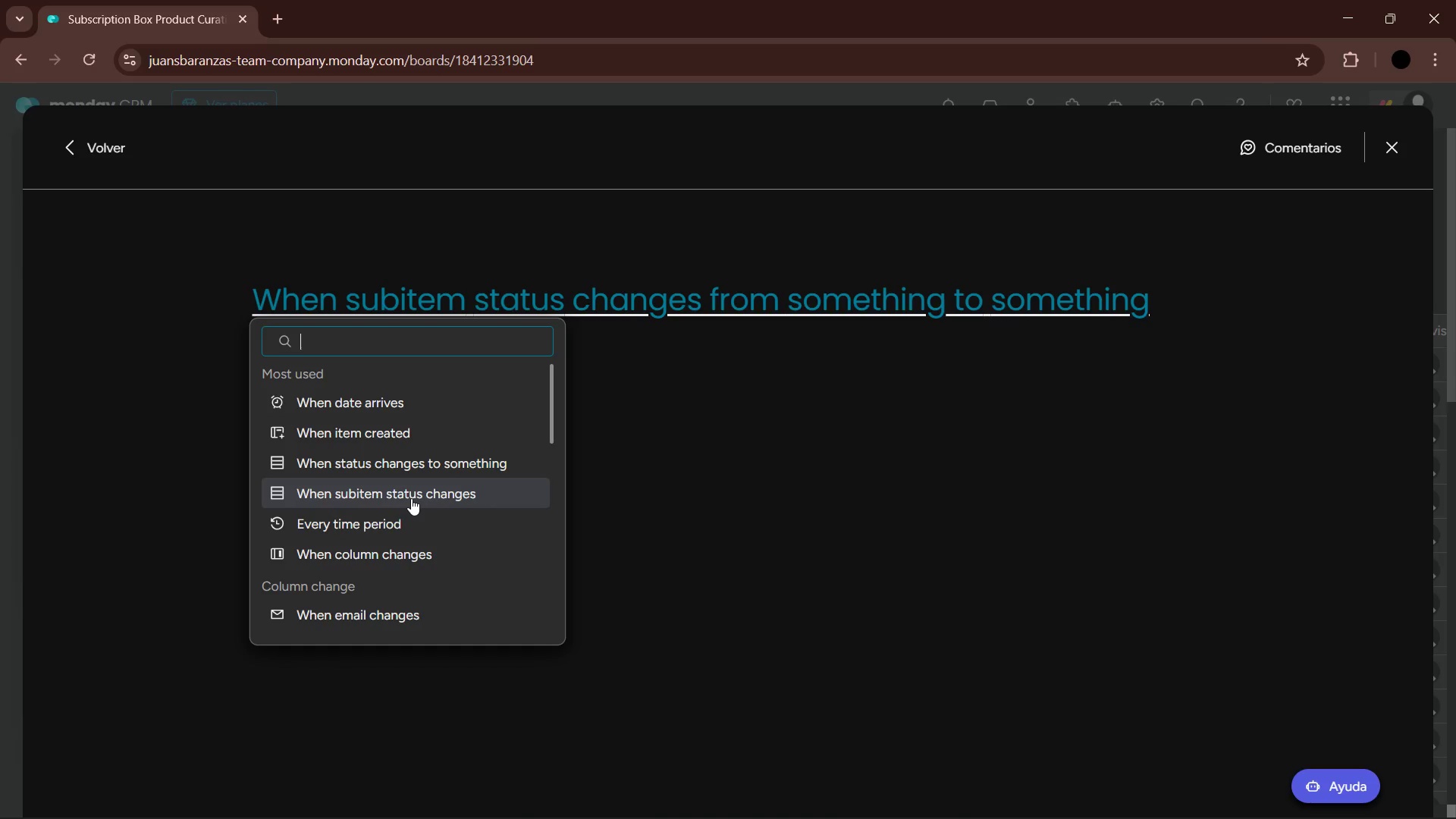 
left_click([440, 494])
 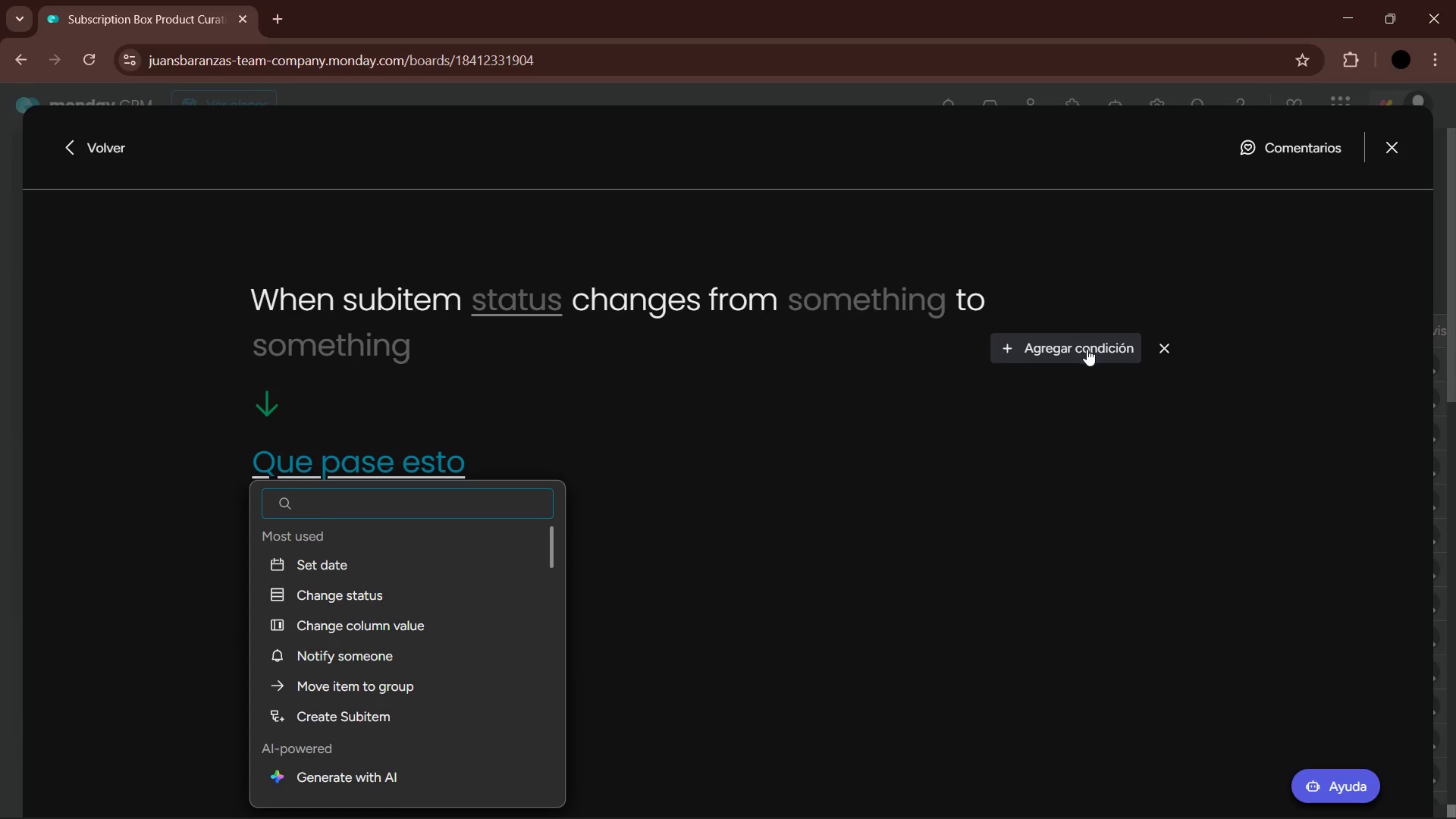 
left_click([1162, 350])
 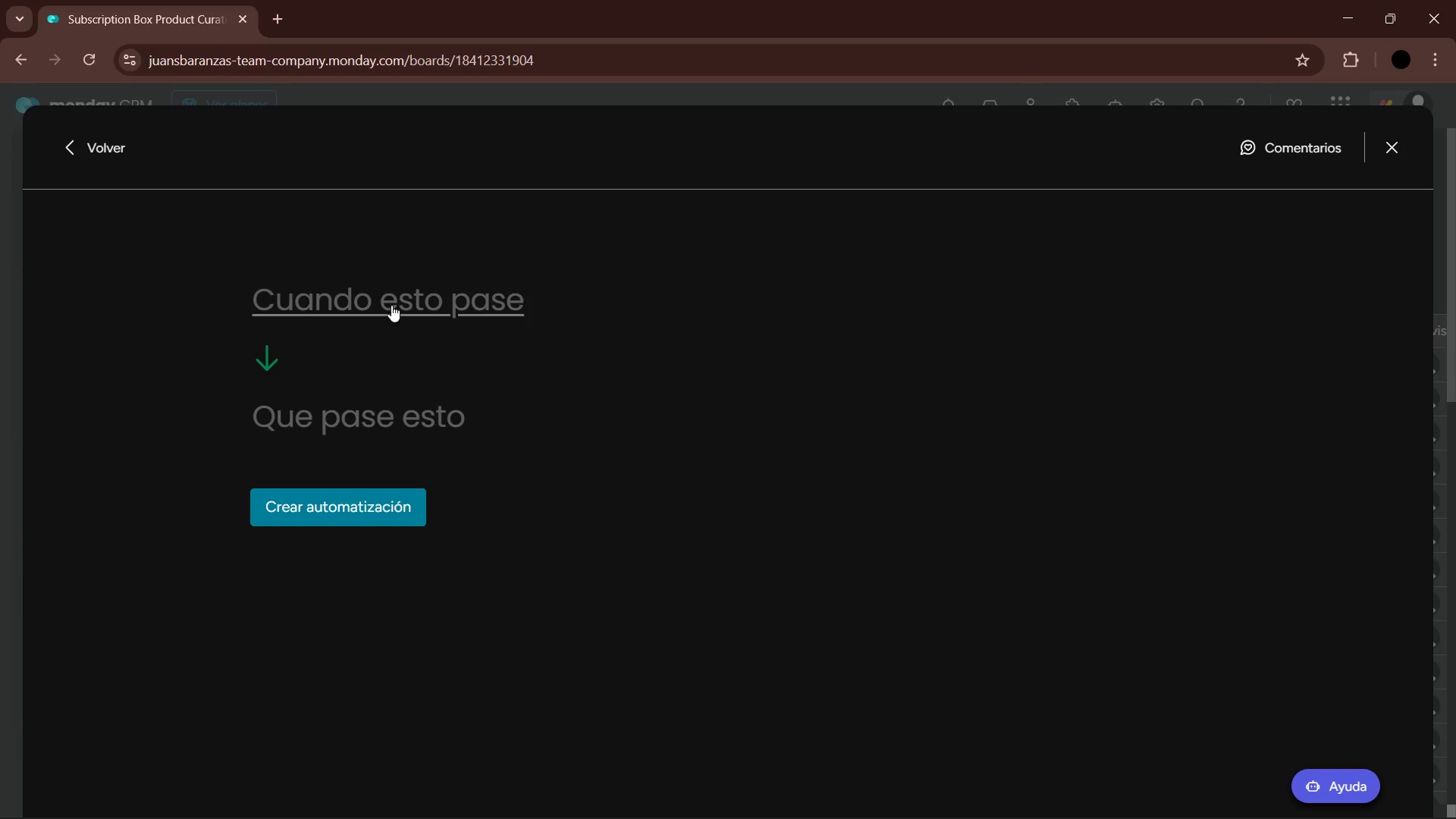 
left_click([388, 302])
 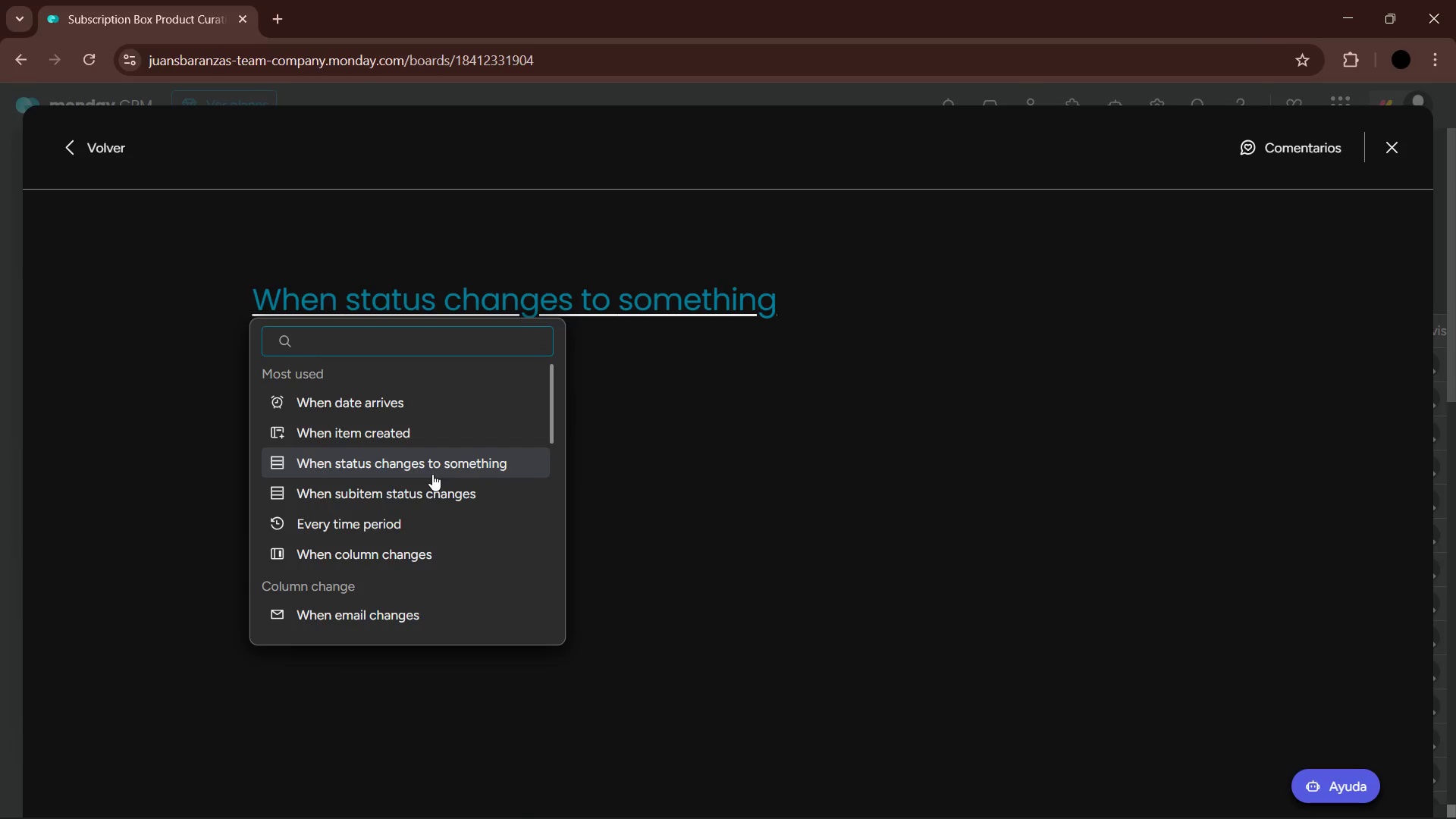 
left_click([432, 474])
 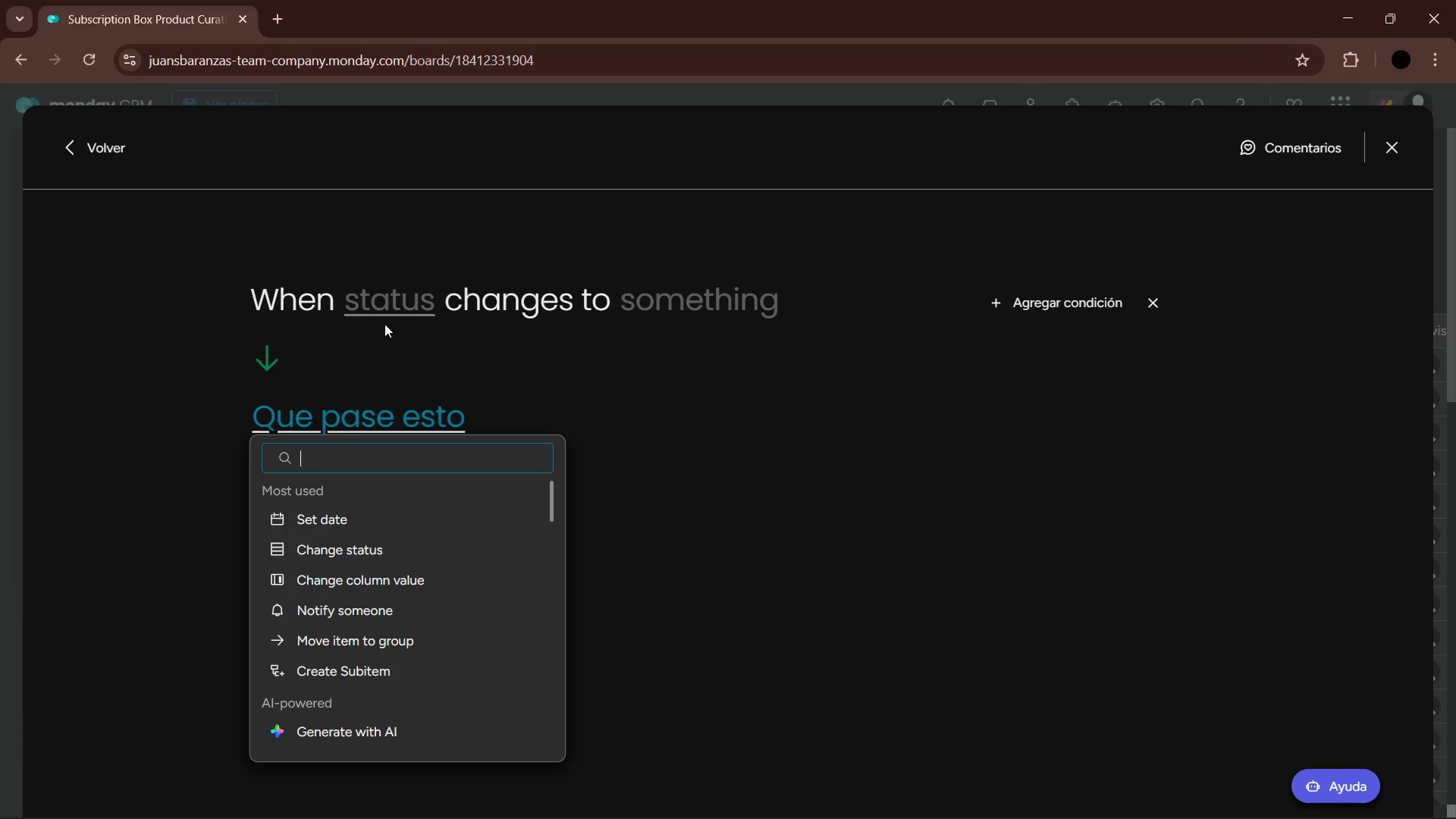 
left_click([382, 306])
 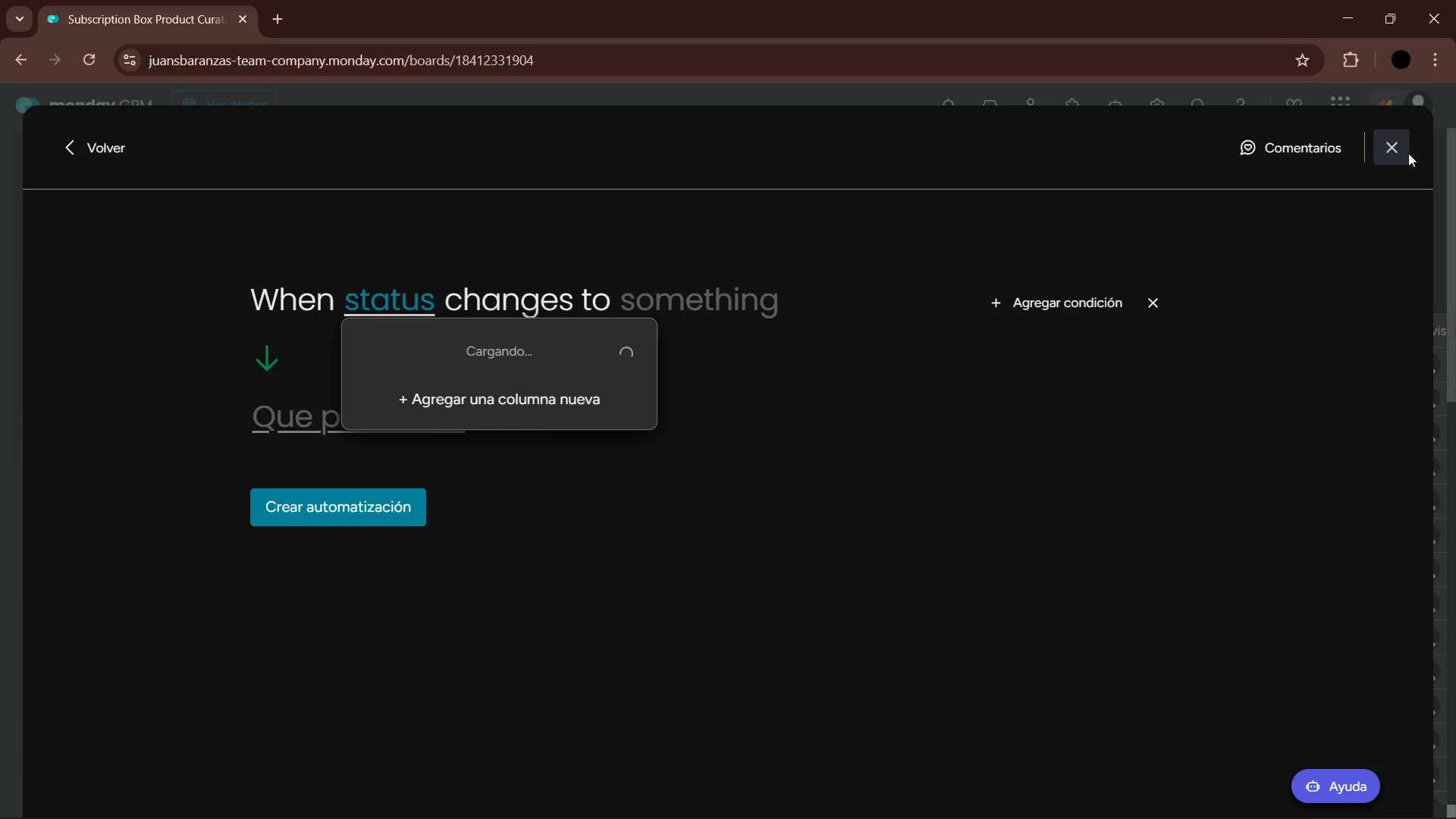 
left_click([875, 528])
 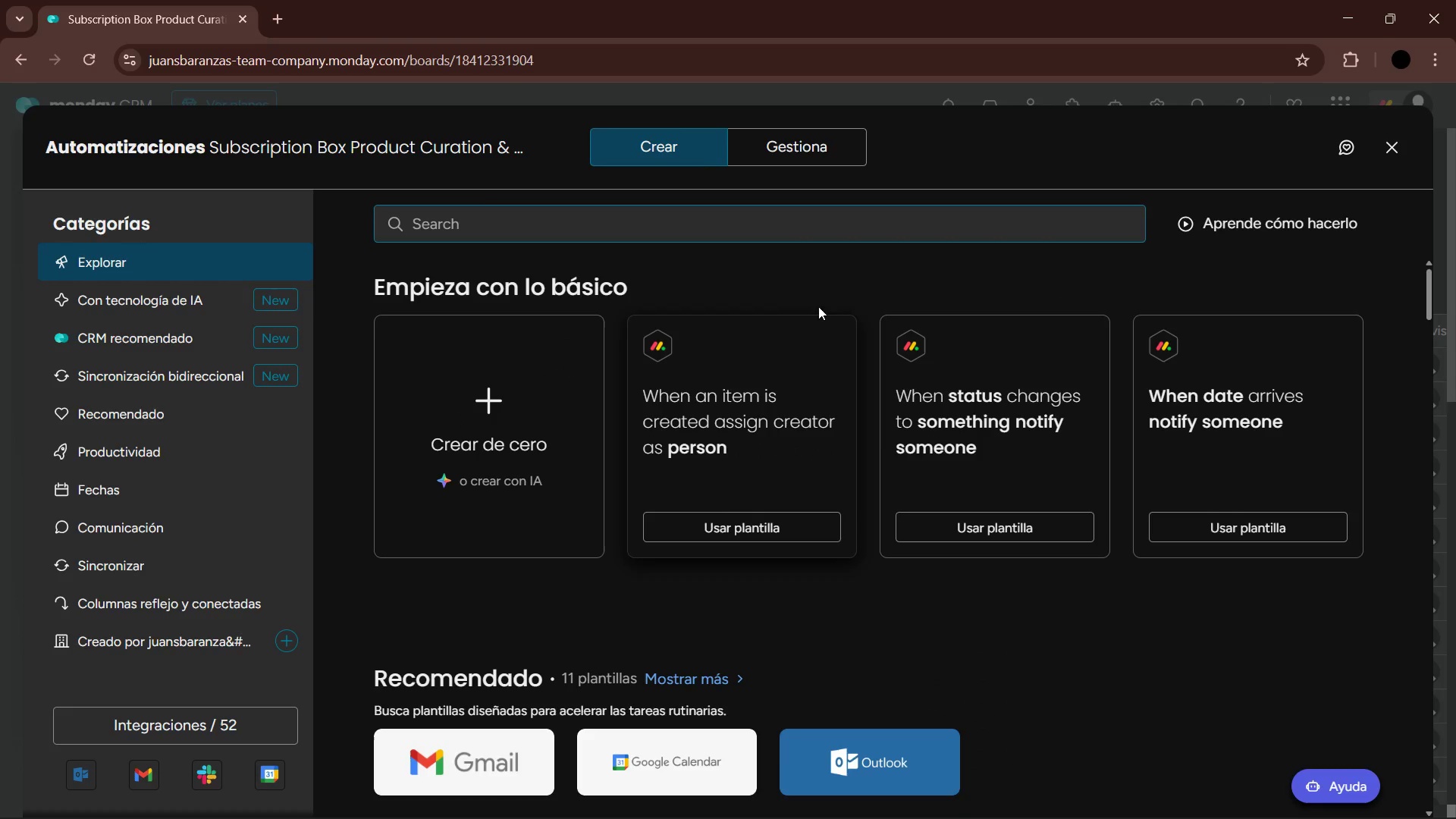 
left_click([800, 152])
 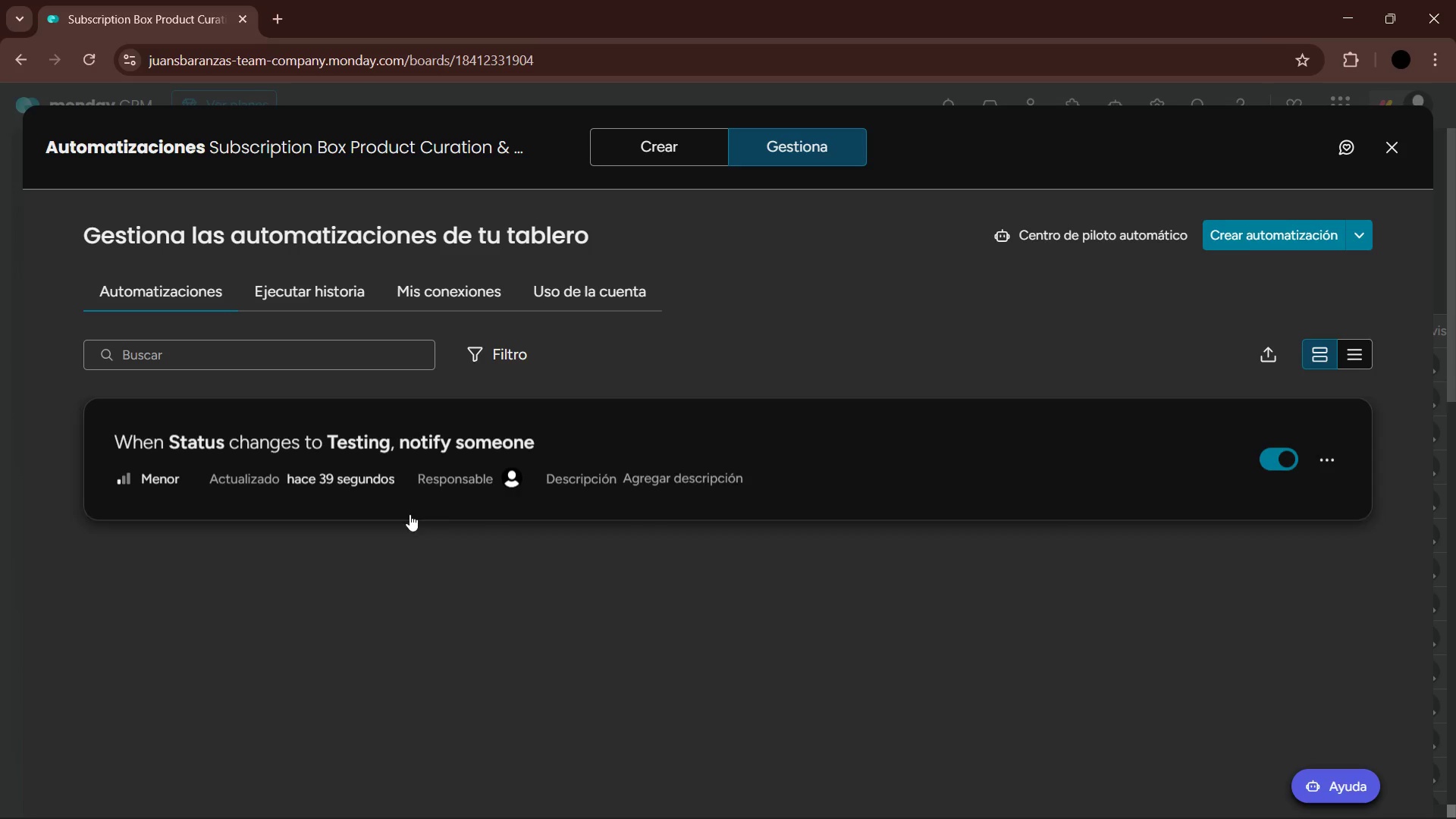 
wait(36.91)
 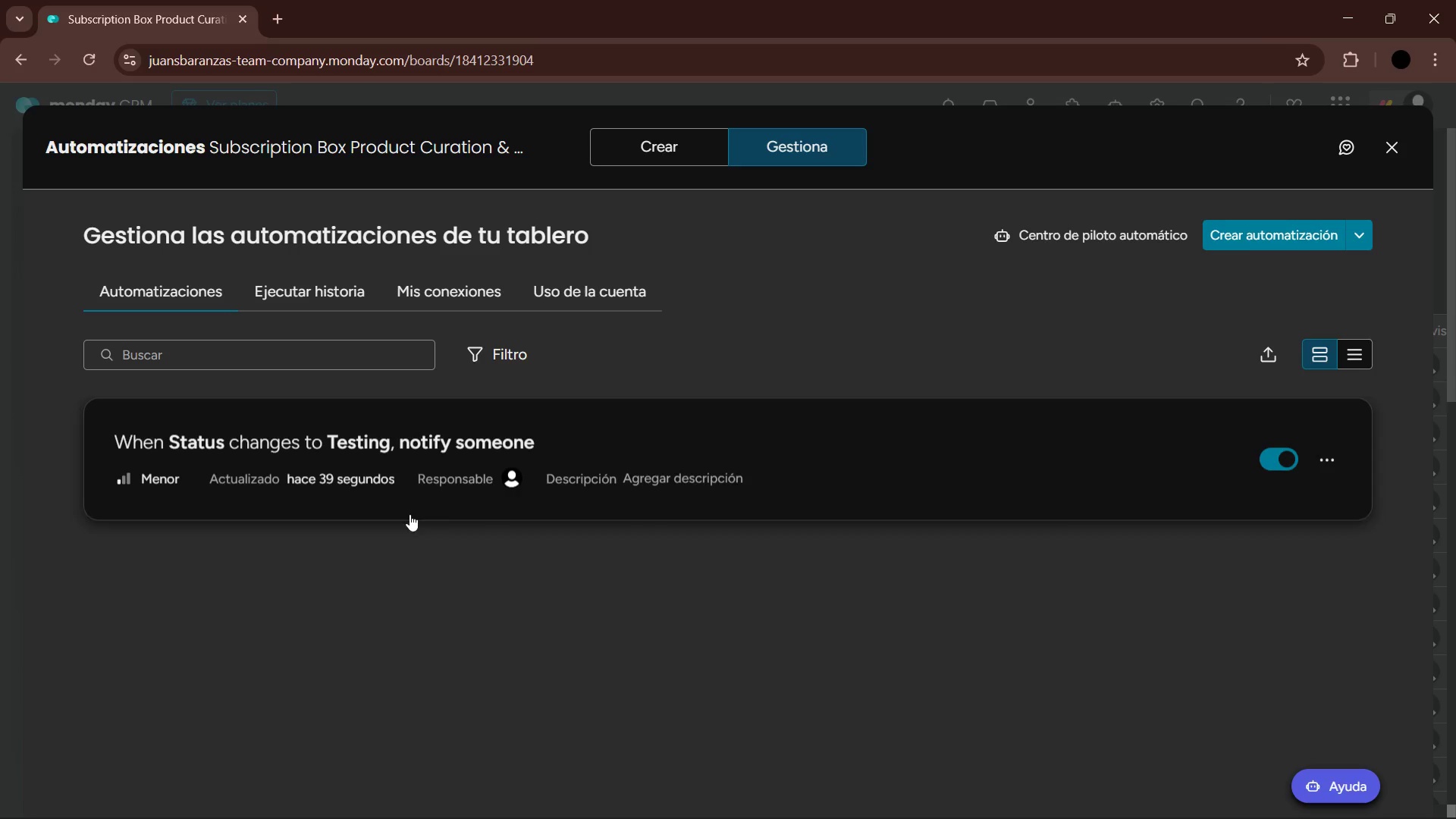 
left_click([1330, 237])
 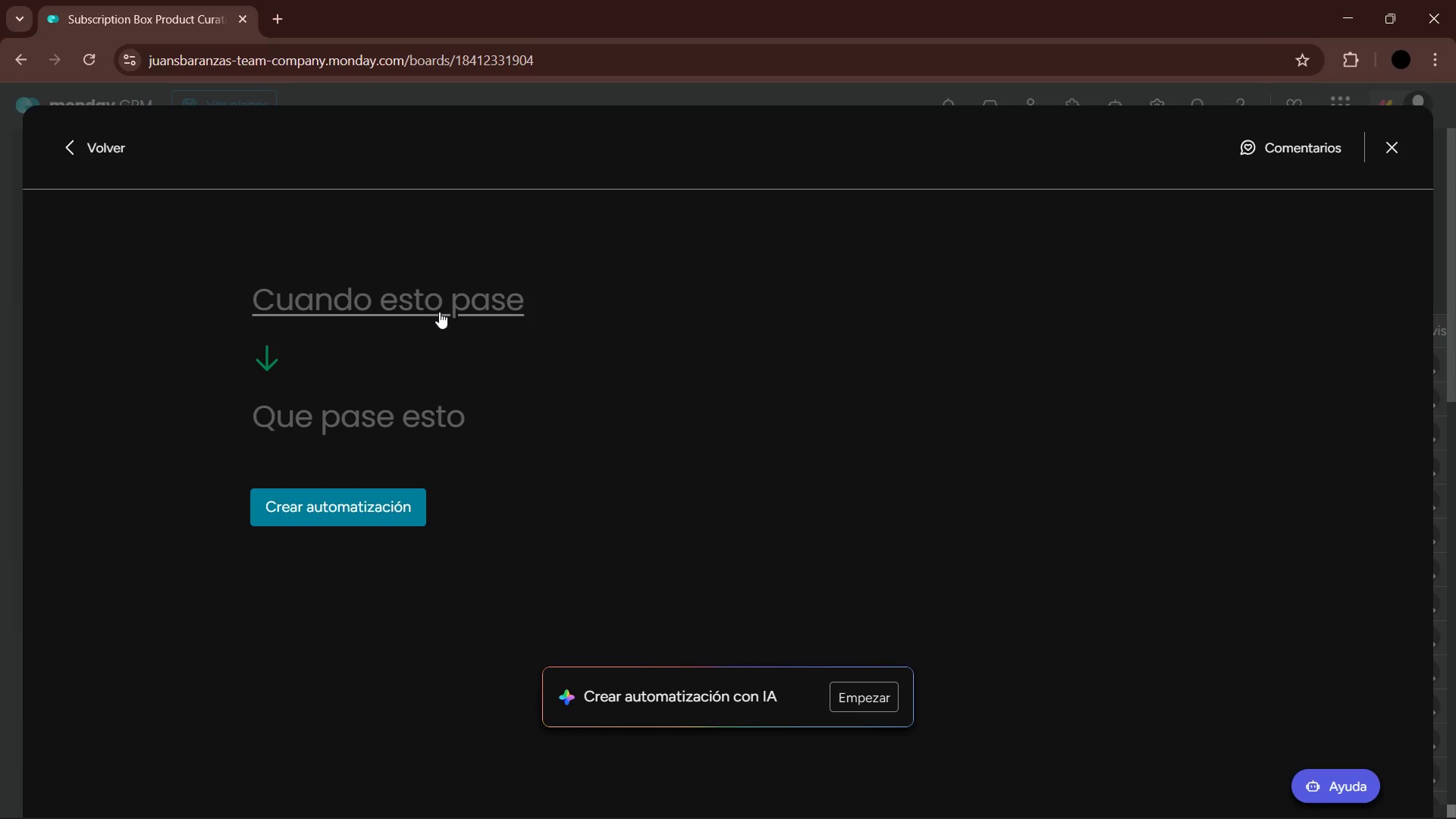 
left_click([439, 312])
 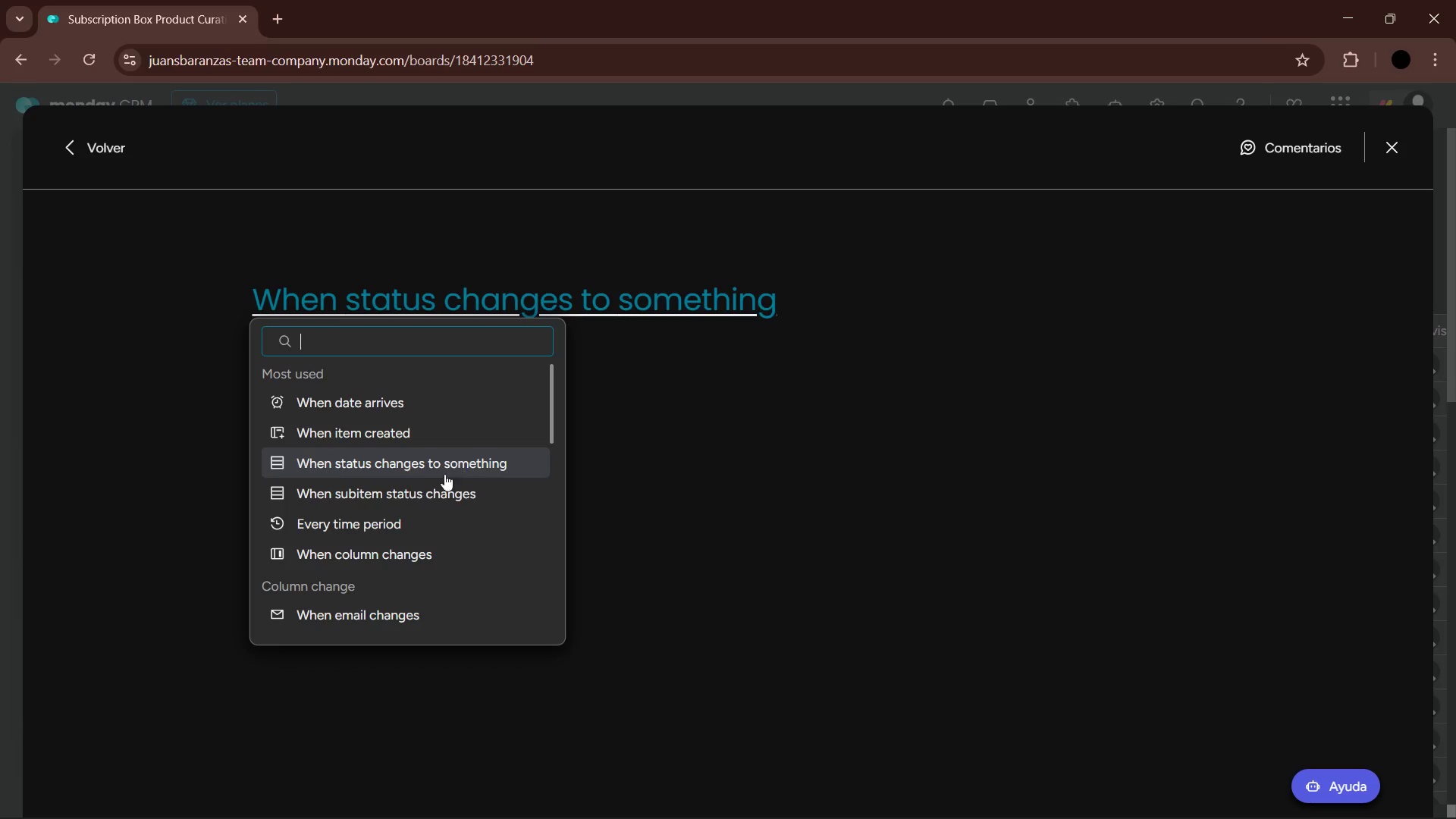 
left_click([431, 469])
 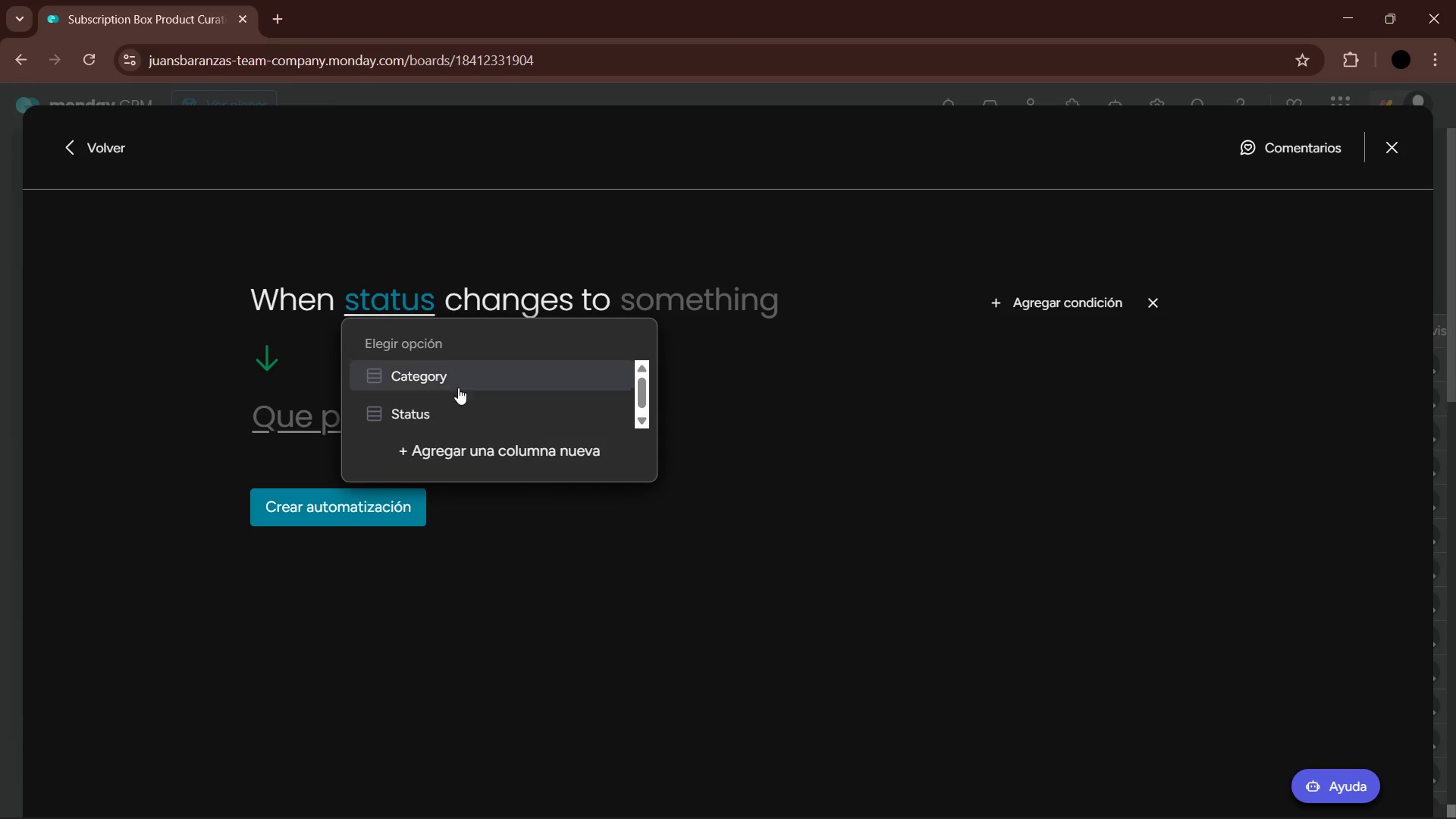 
double_click([756, 305])
 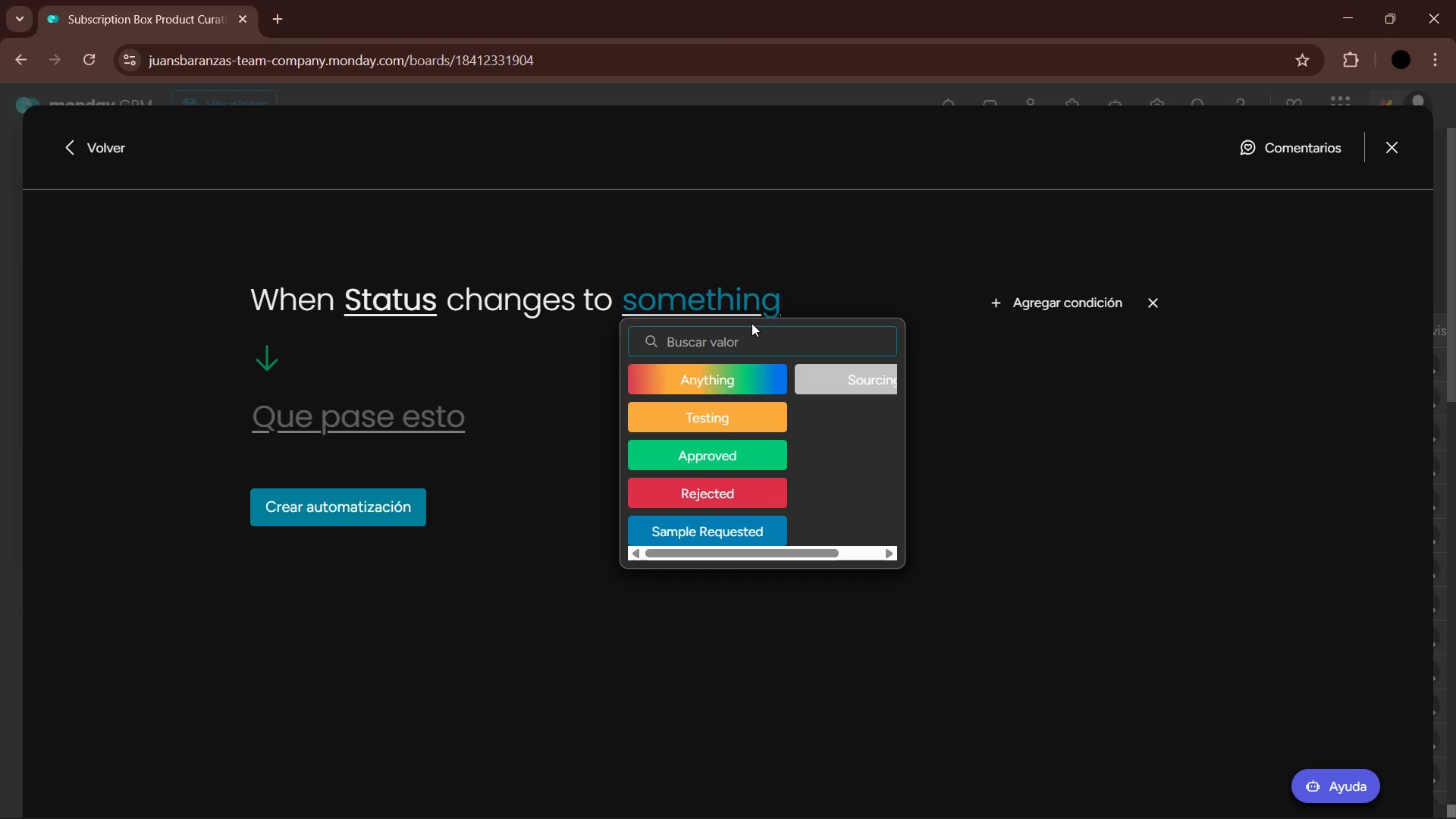 
wait(5.47)
 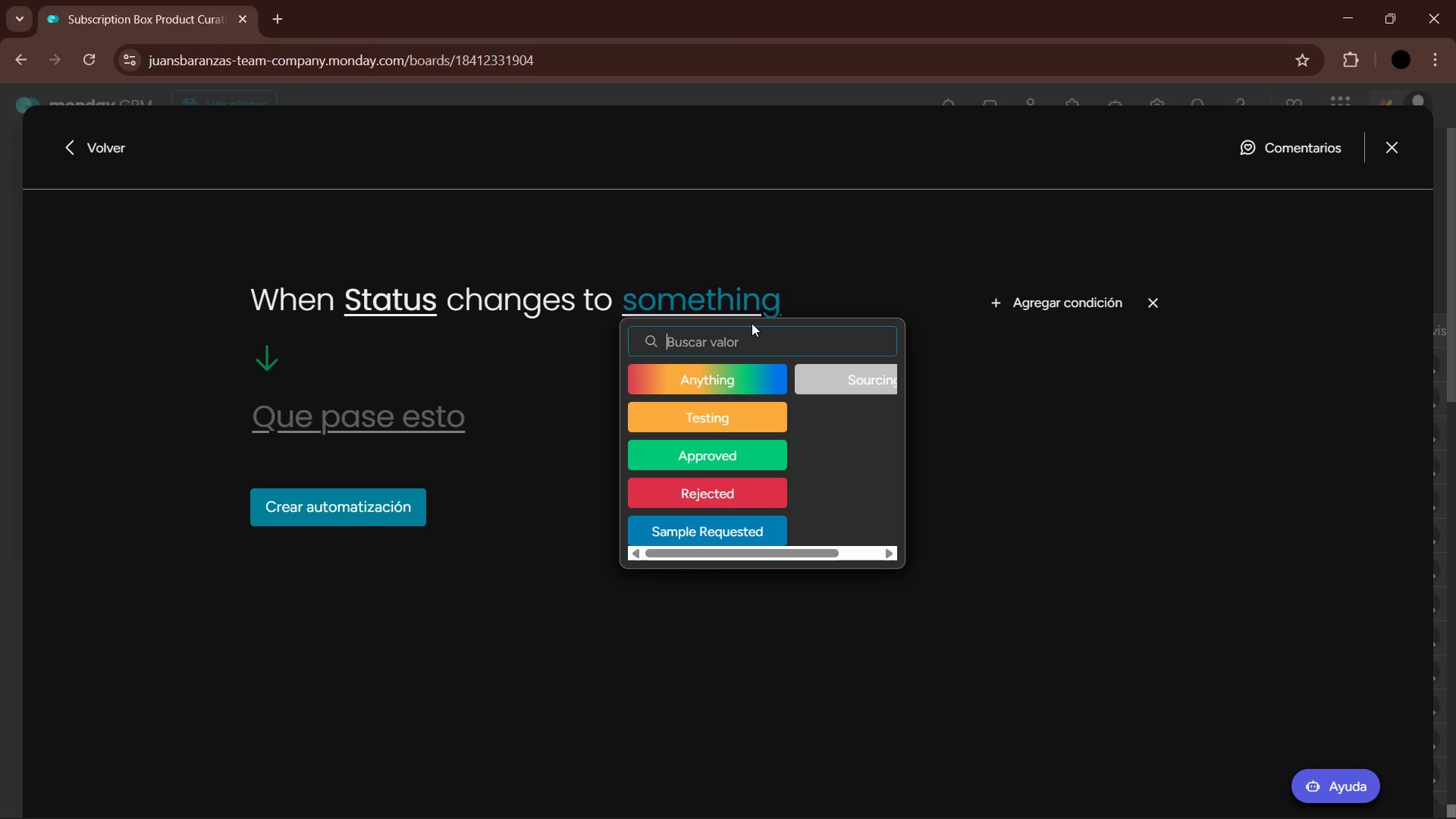 
double_click([425, 431])
 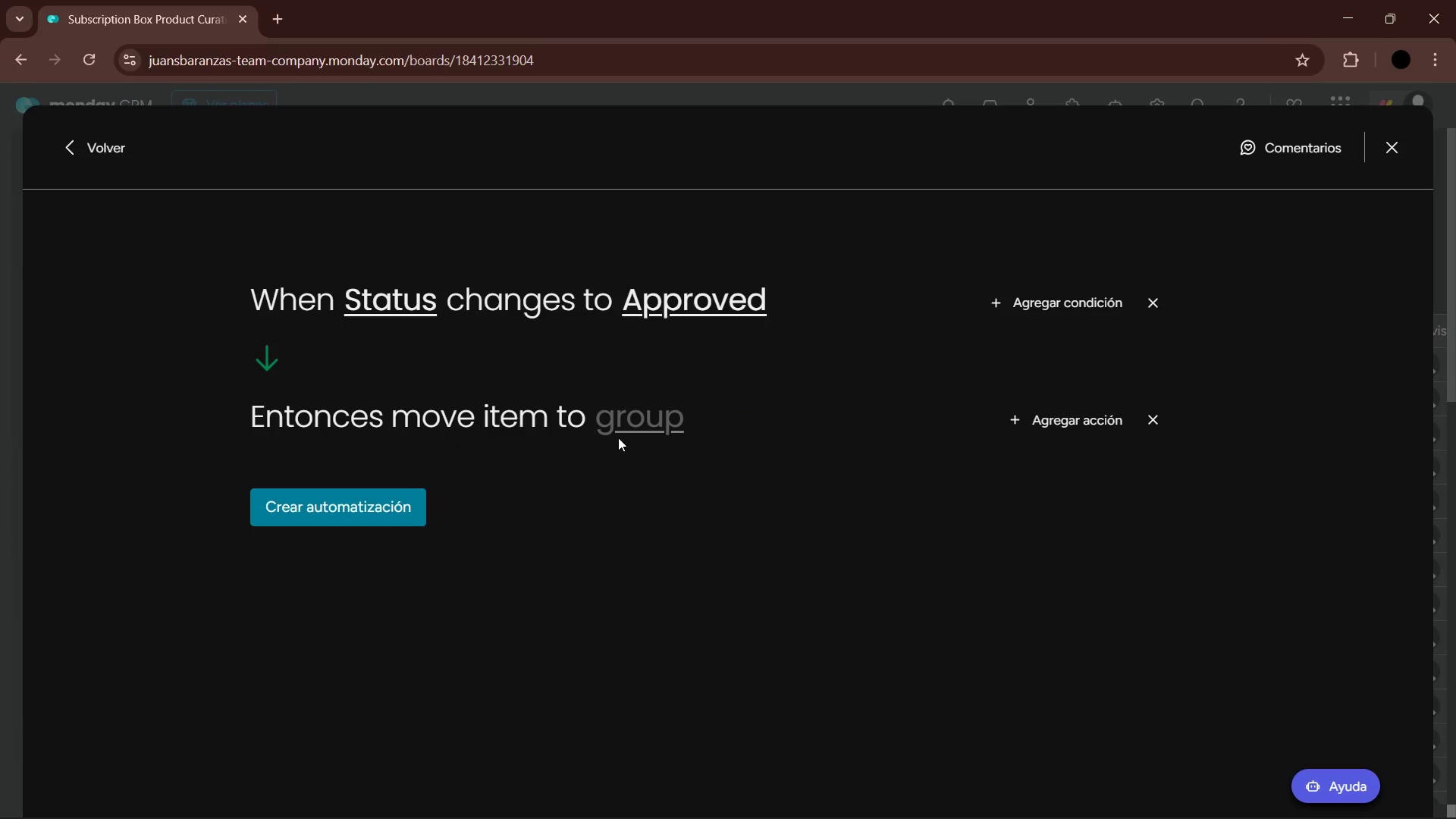 
left_click([622, 423])
 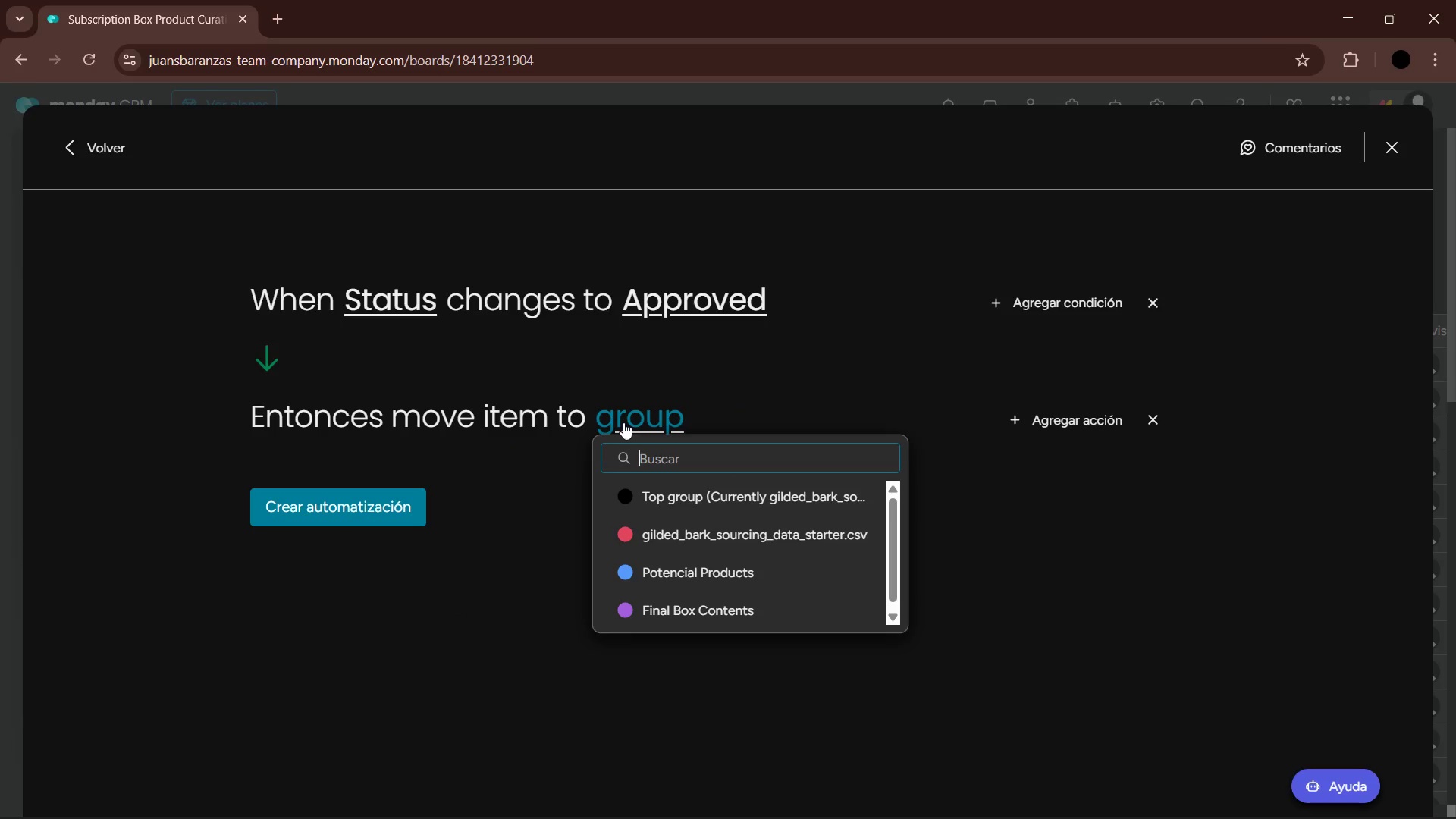 
wait(8.97)
 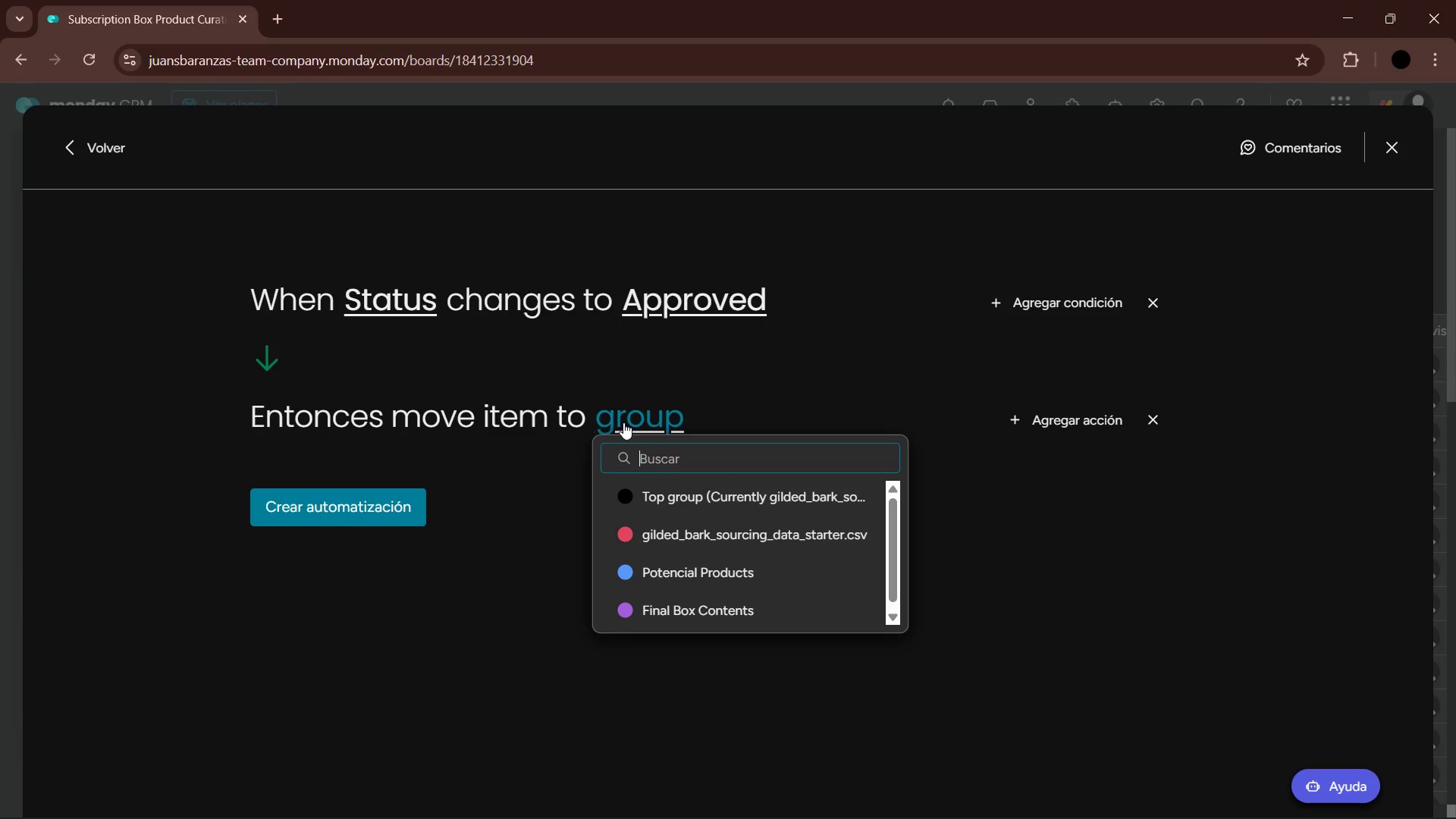 
left_click([367, 506])
 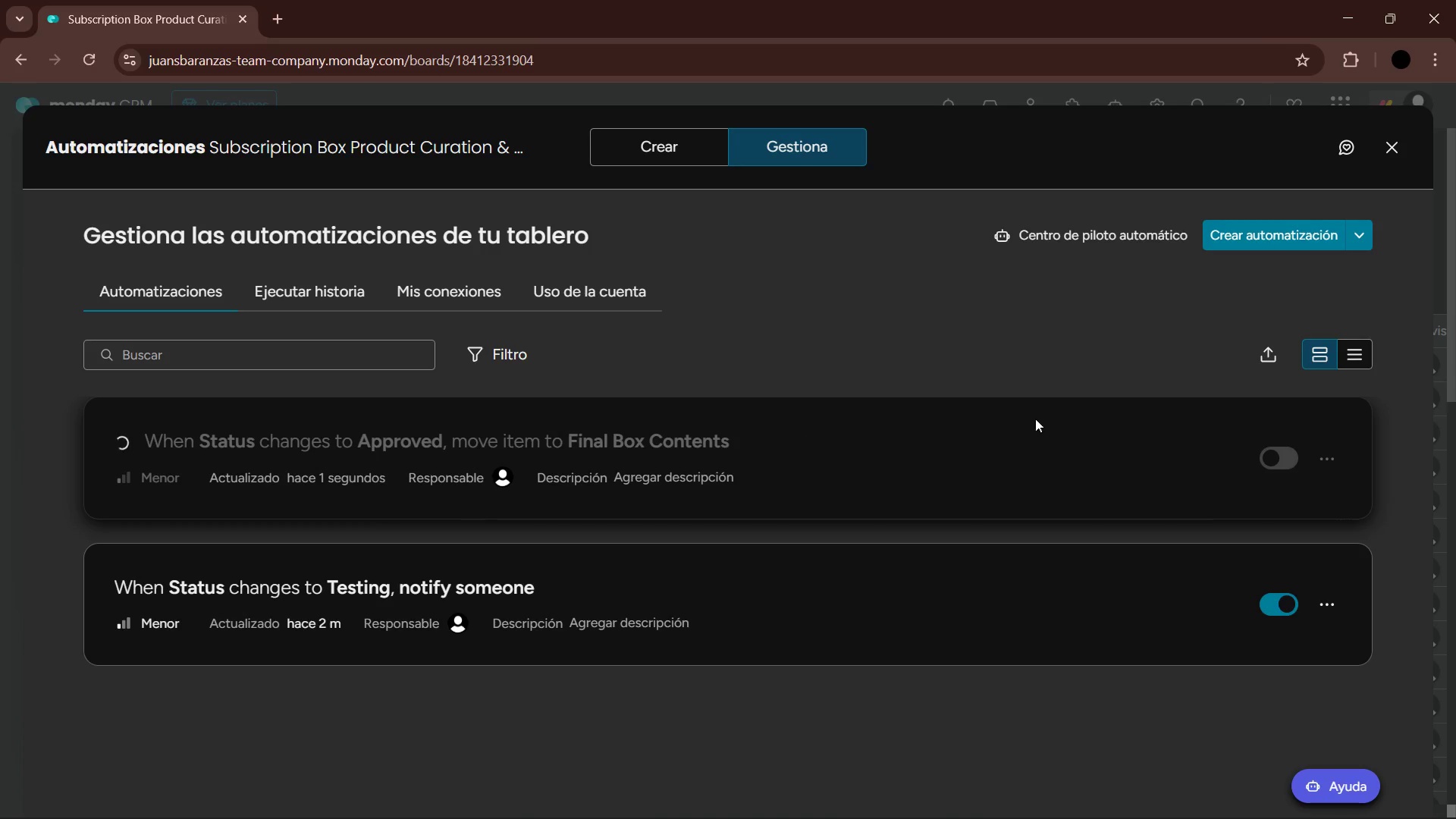 
wait(6.22)
 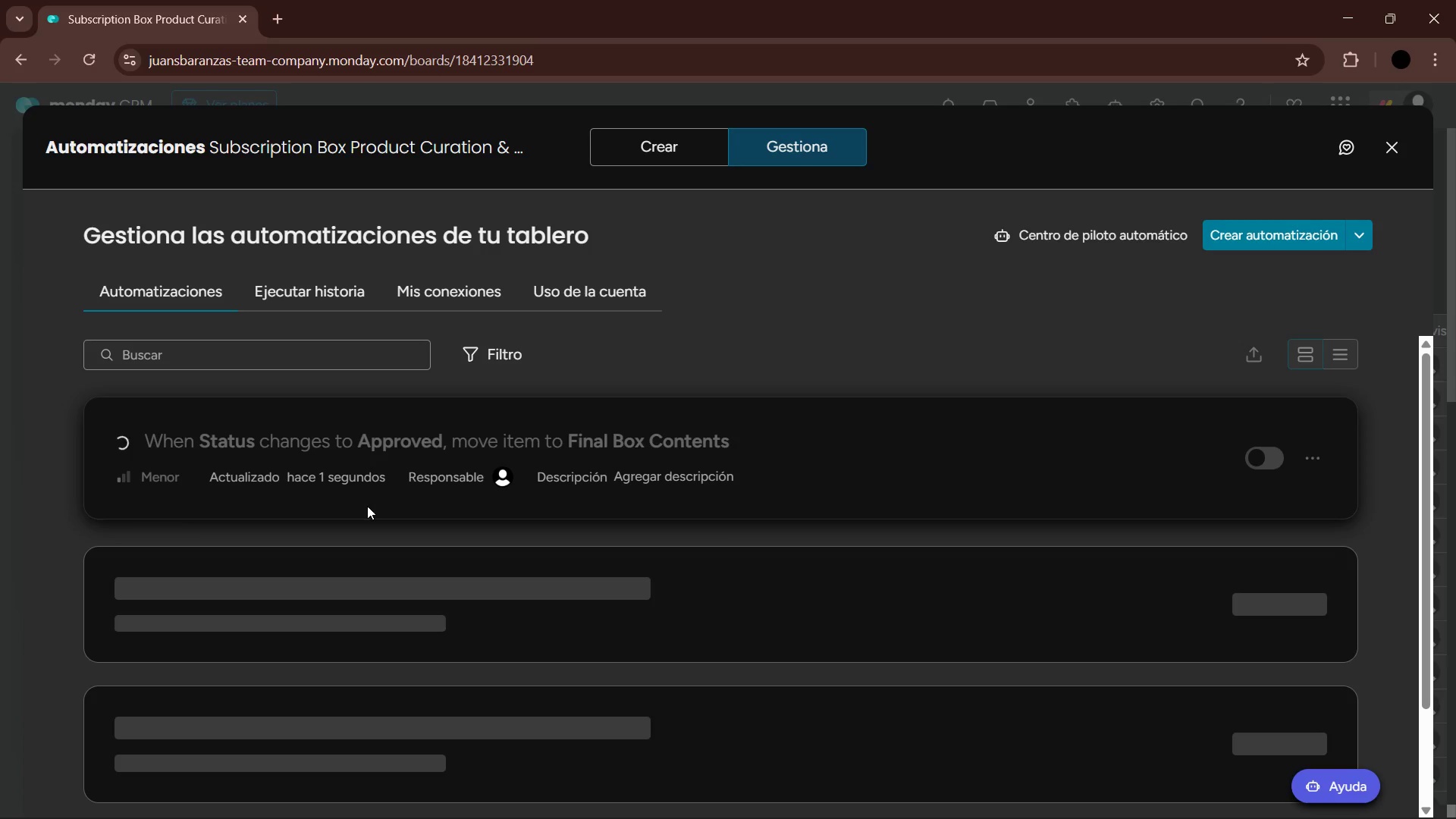 
left_click([899, 805])